 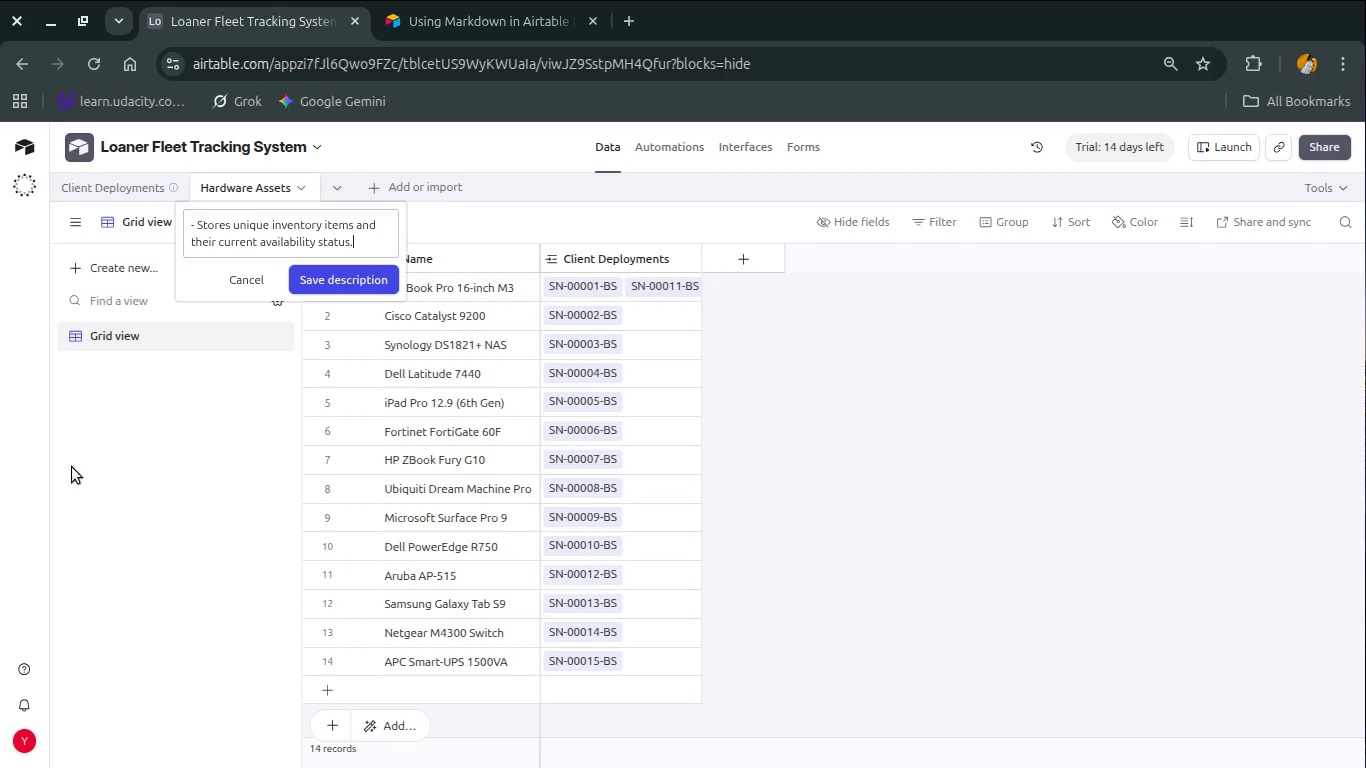 
left_click([315, 279])
 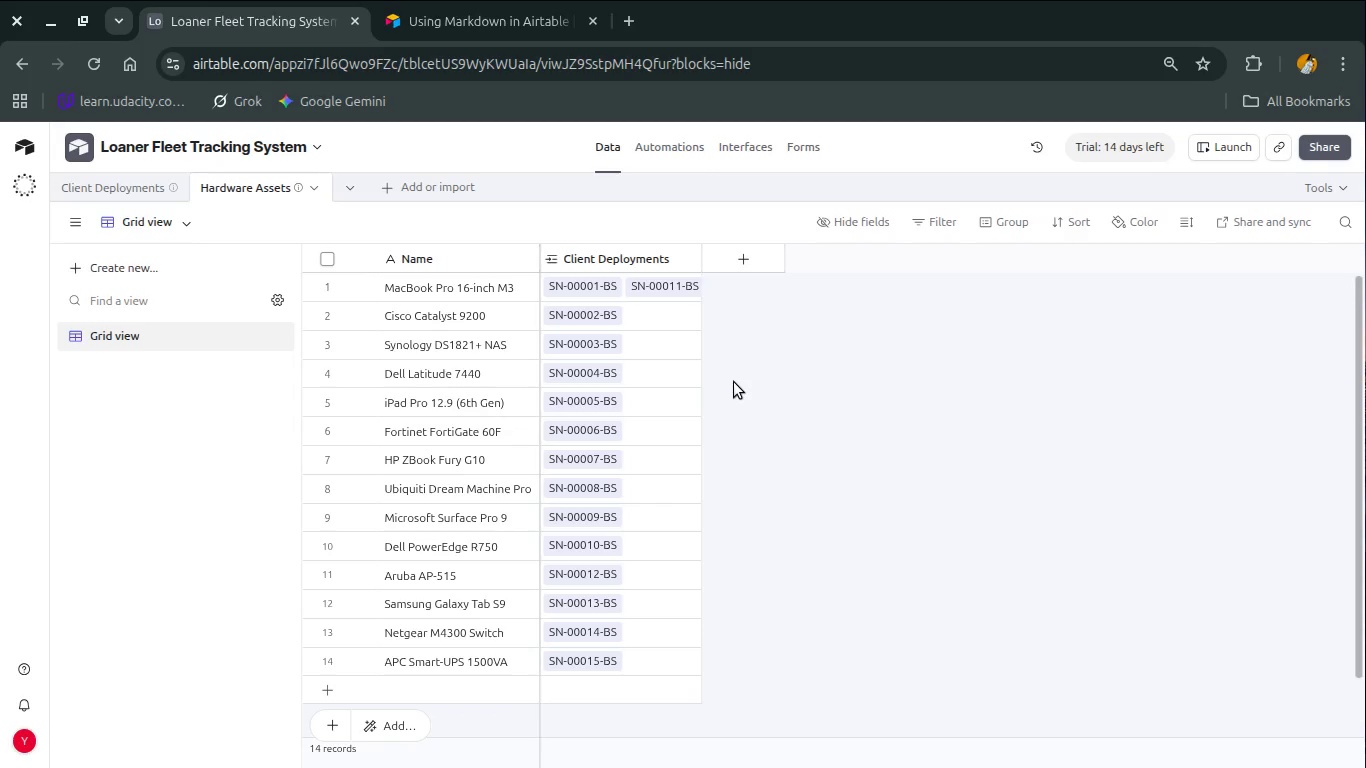 
wait(33.48)
 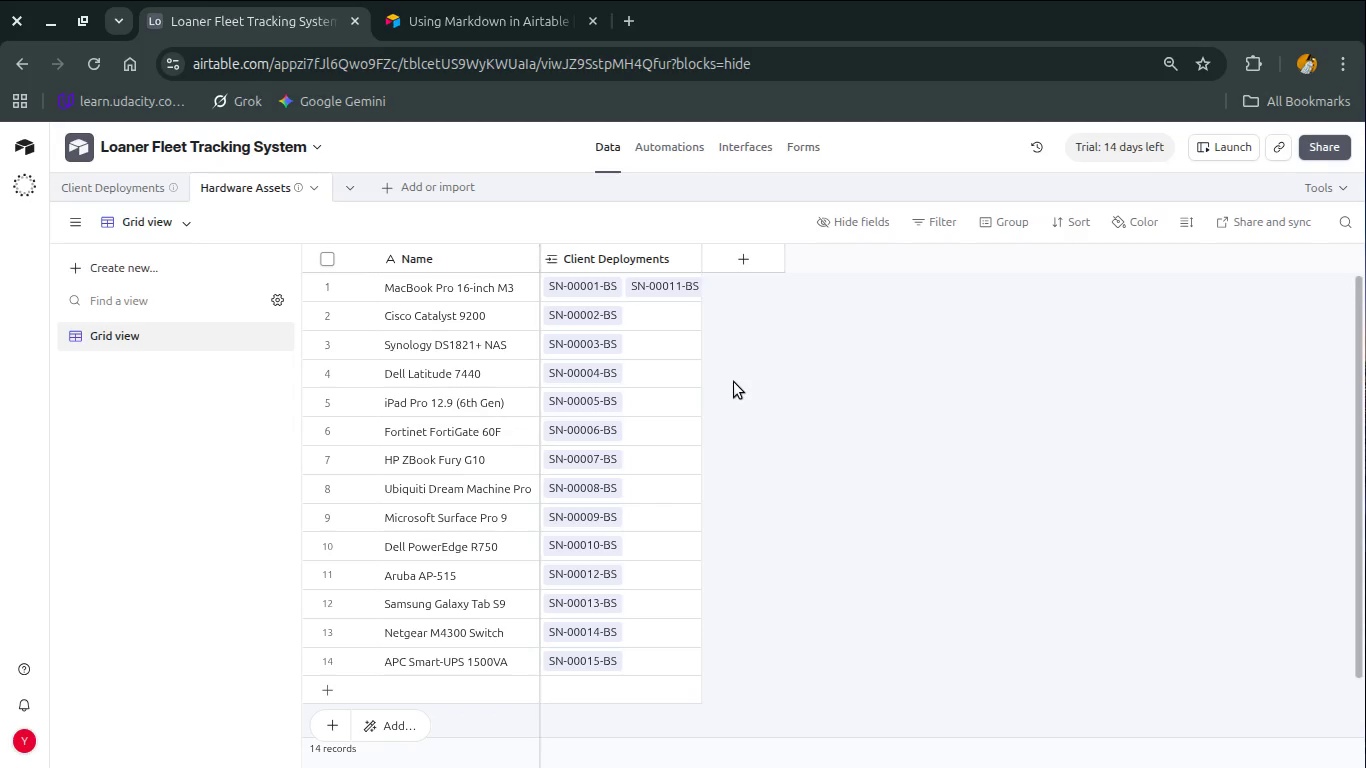 
double_click([458, 256])
 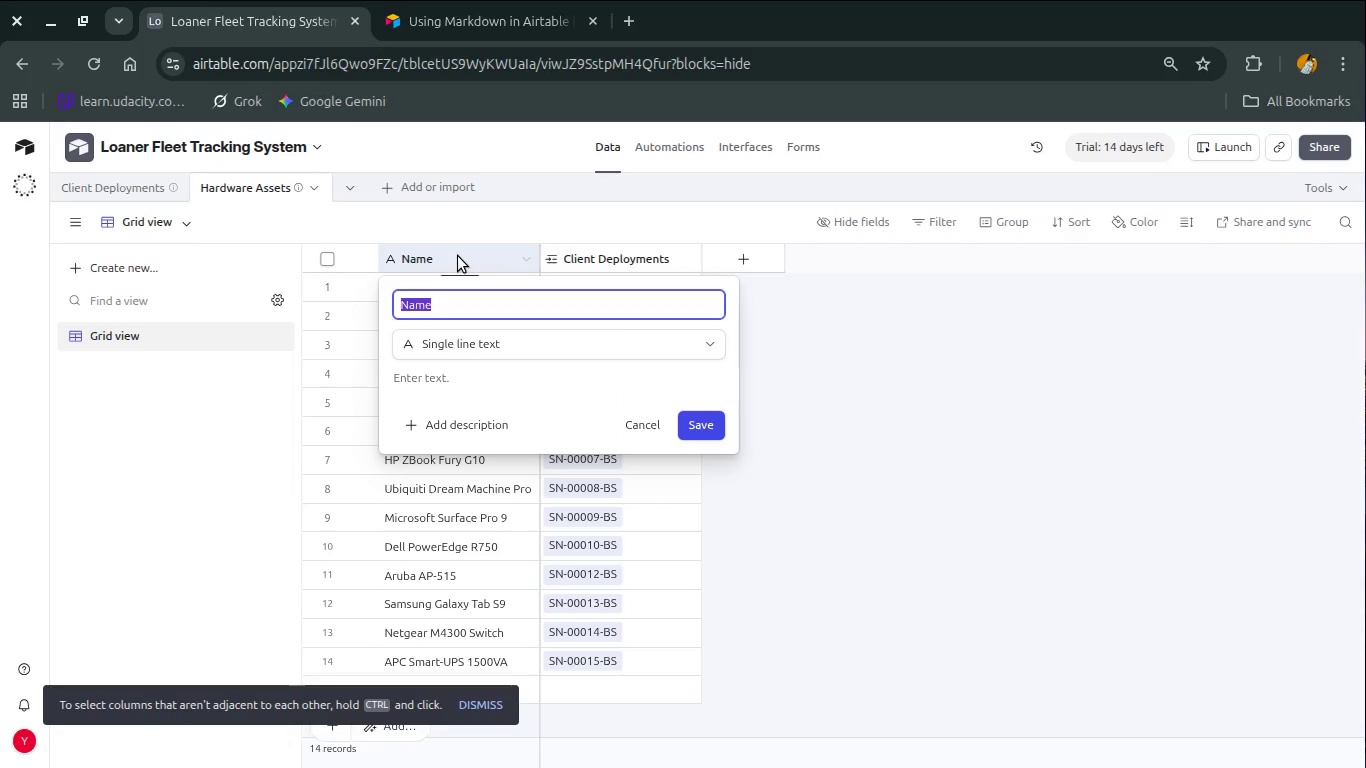 
type(Assets)
 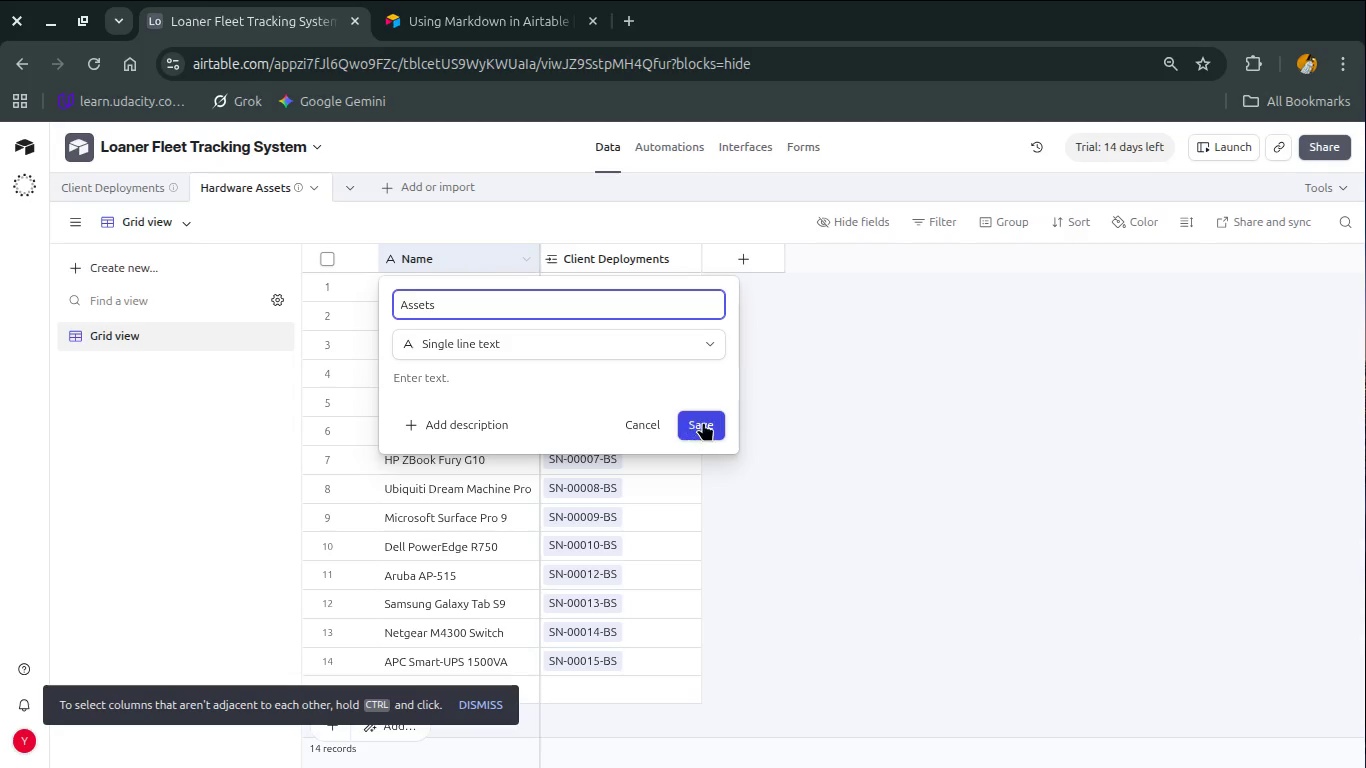 
left_click([710, 422])
 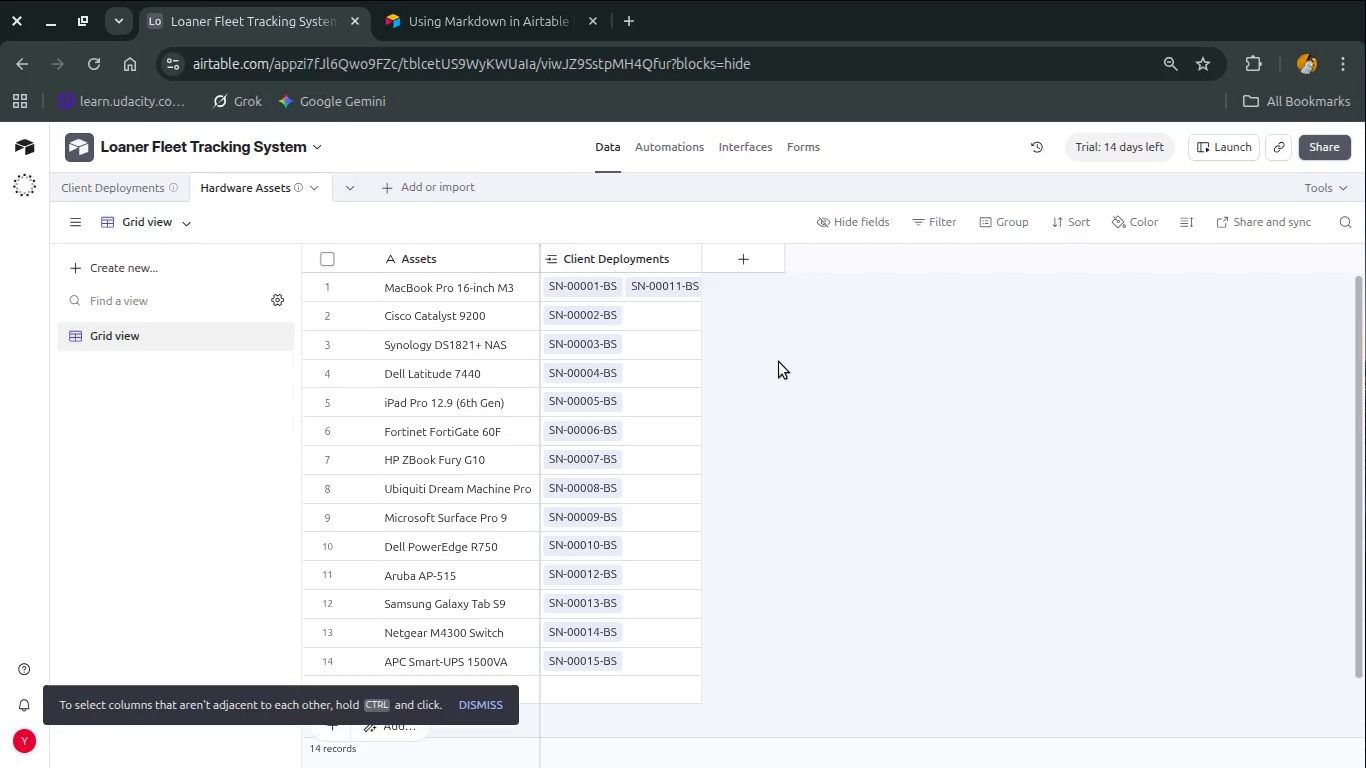 
wait(14.44)
 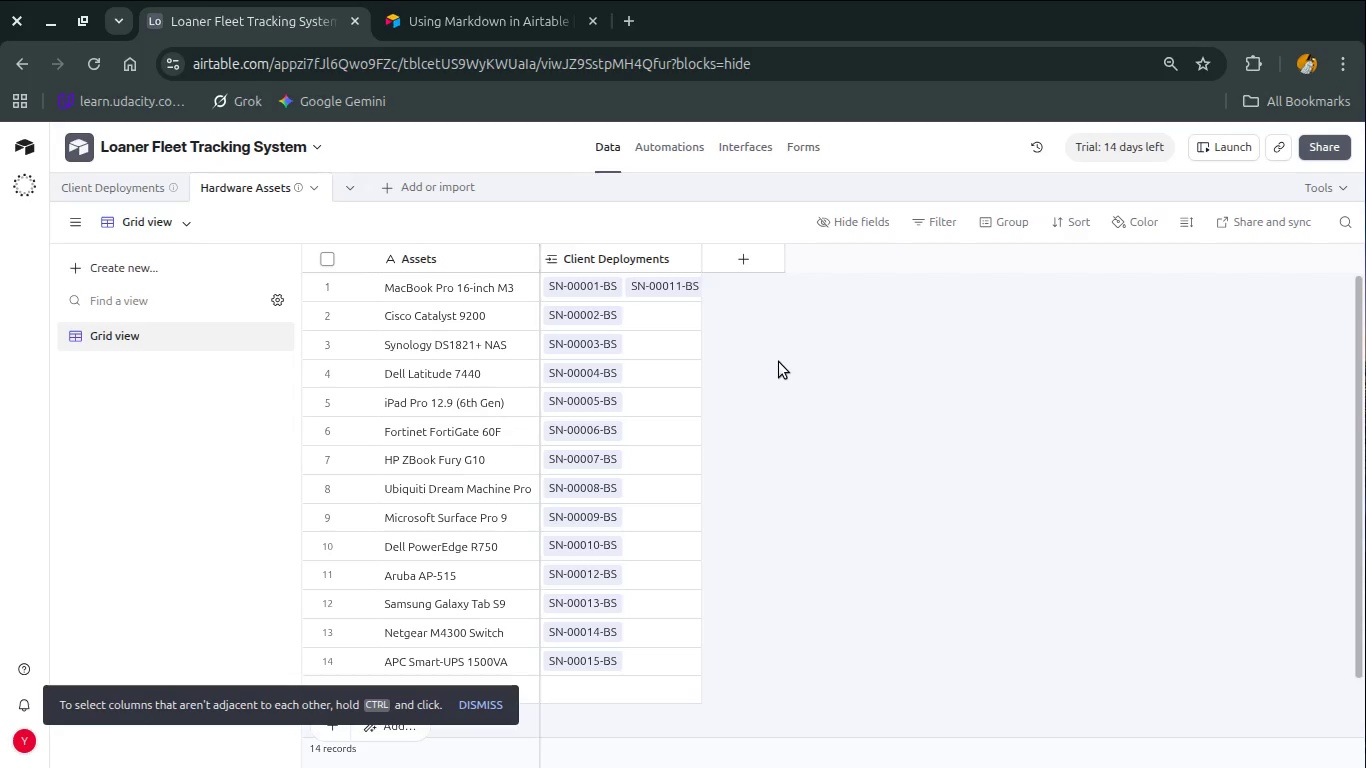 
left_click([113, 187])
 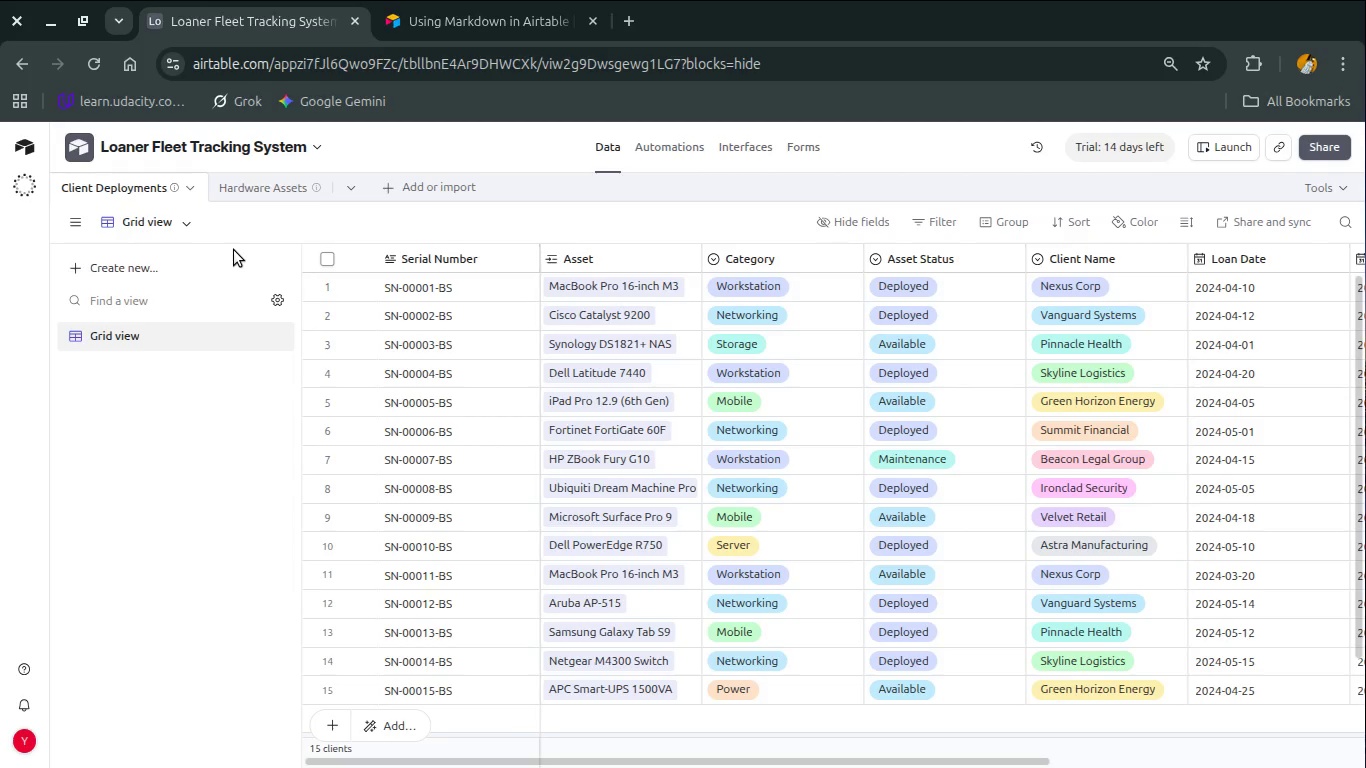 
wait(28.26)
 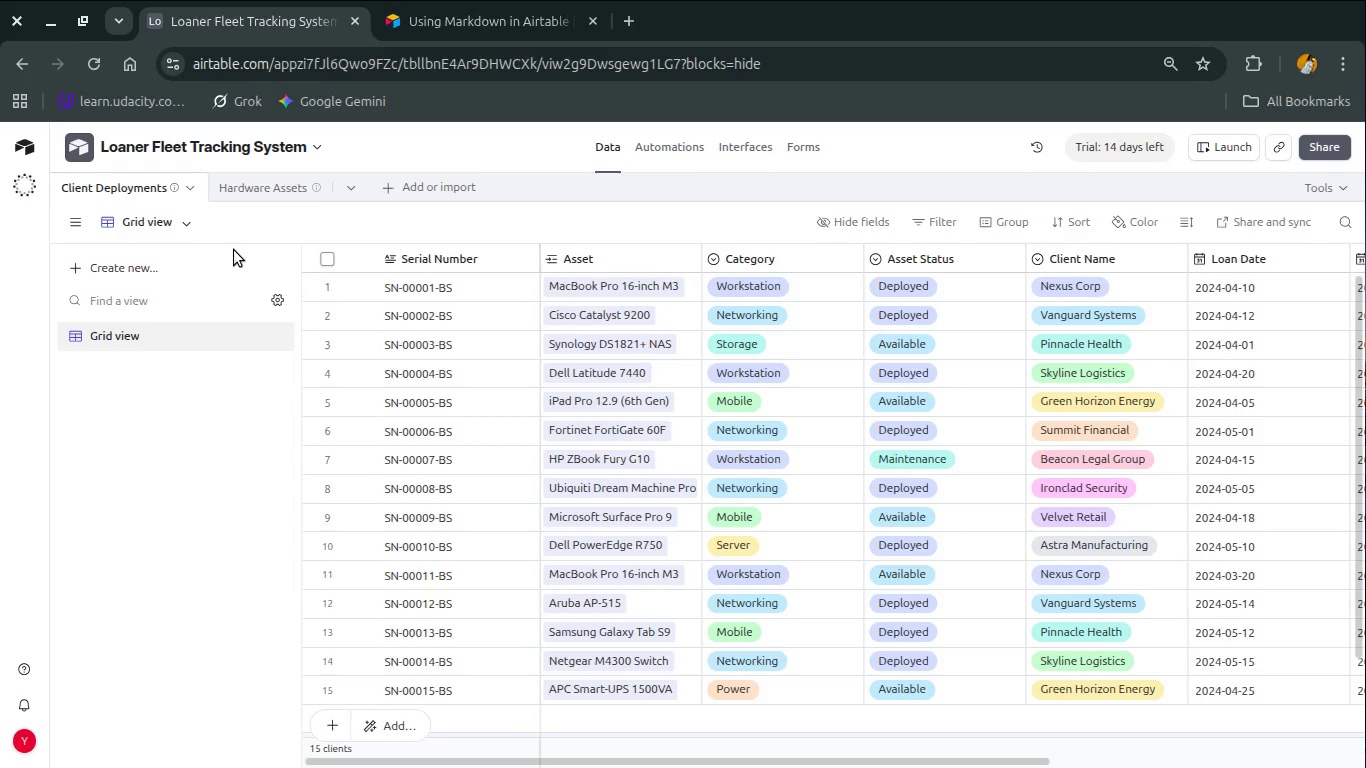 
mouse_move([574, 262])
 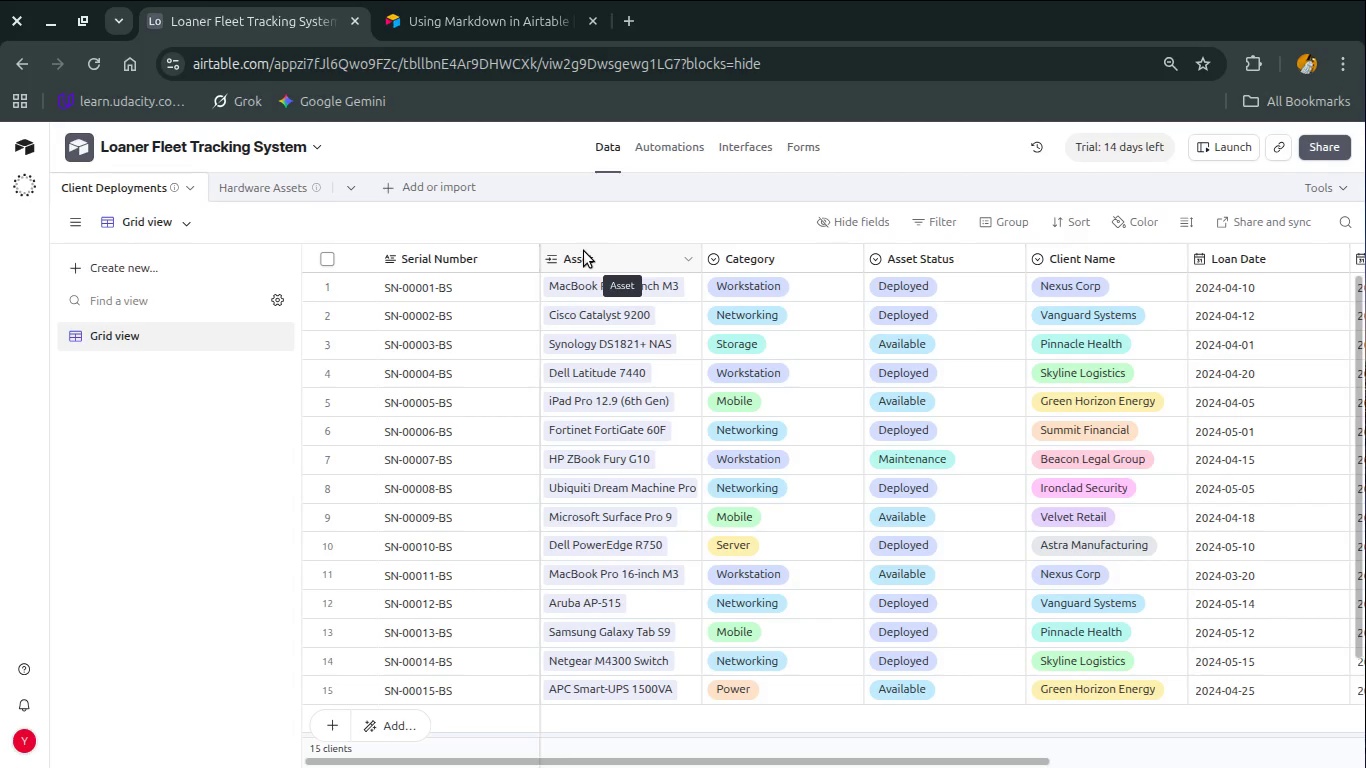 
wait(127.83)
 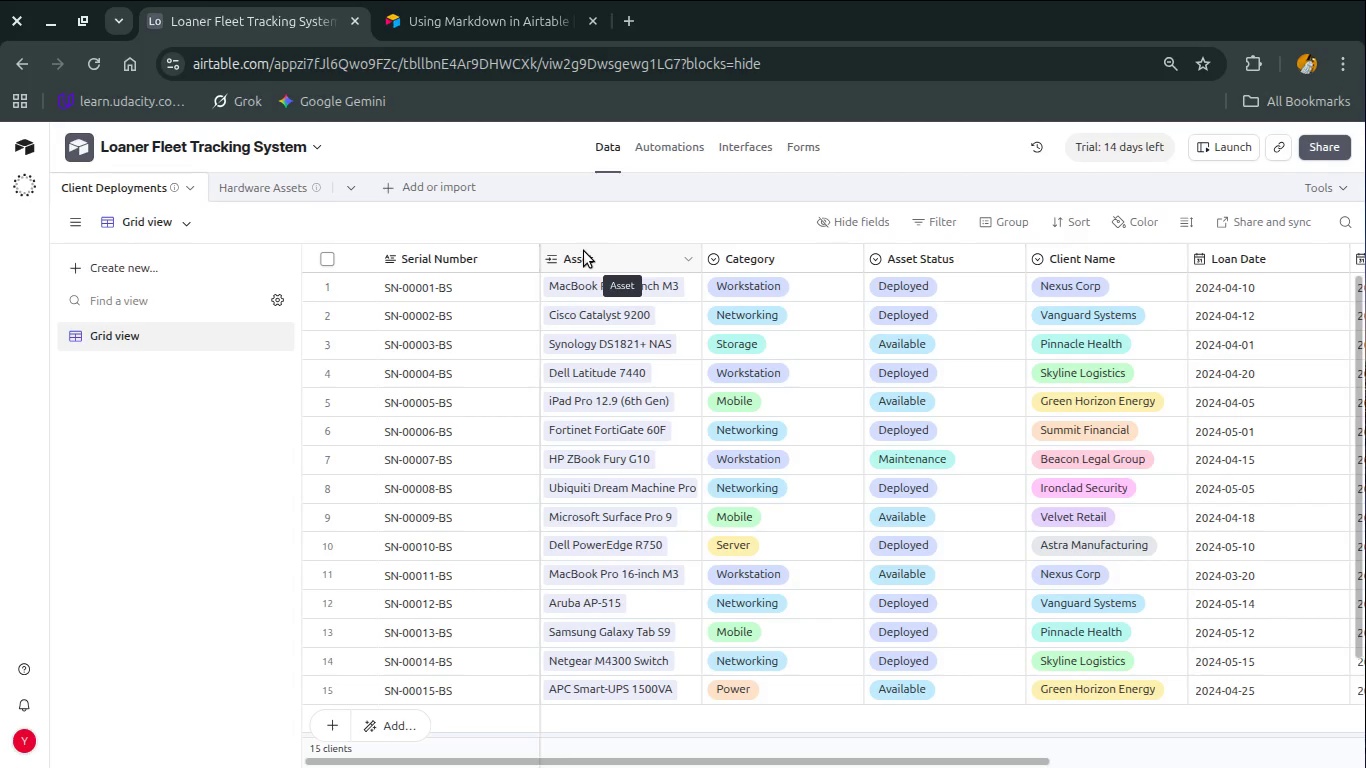 
left_click_drag(start_coordinate=[584, 251], to_coordinate=[387, 262])
 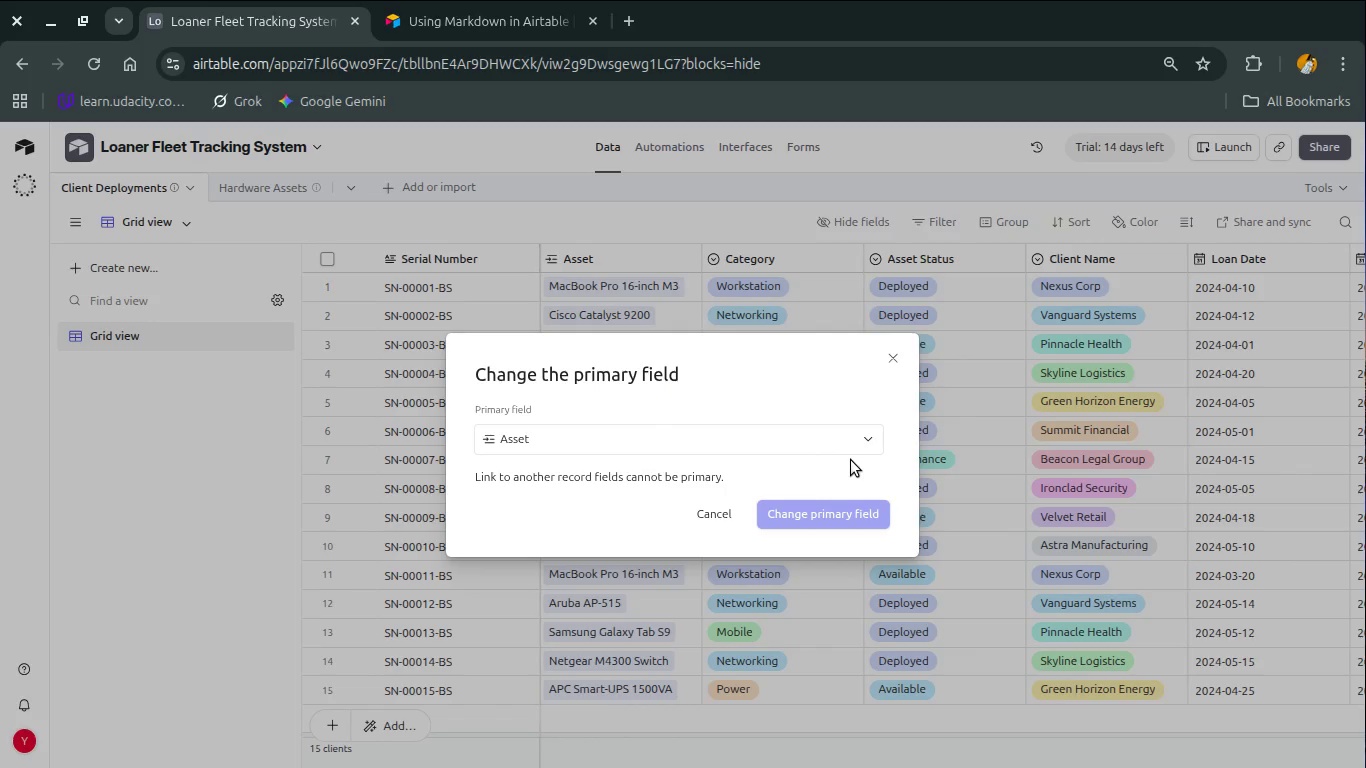 
left_click([841, 451])
 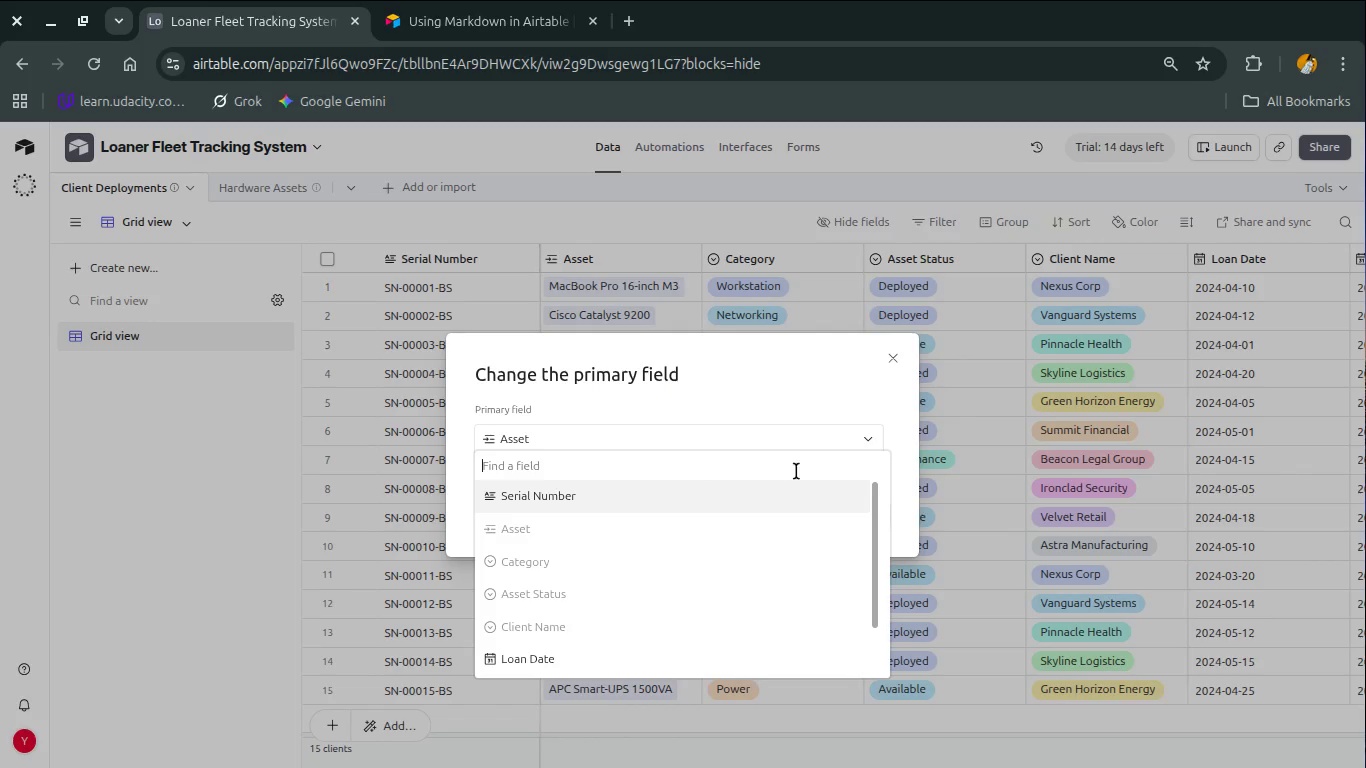 
key(Escape)
 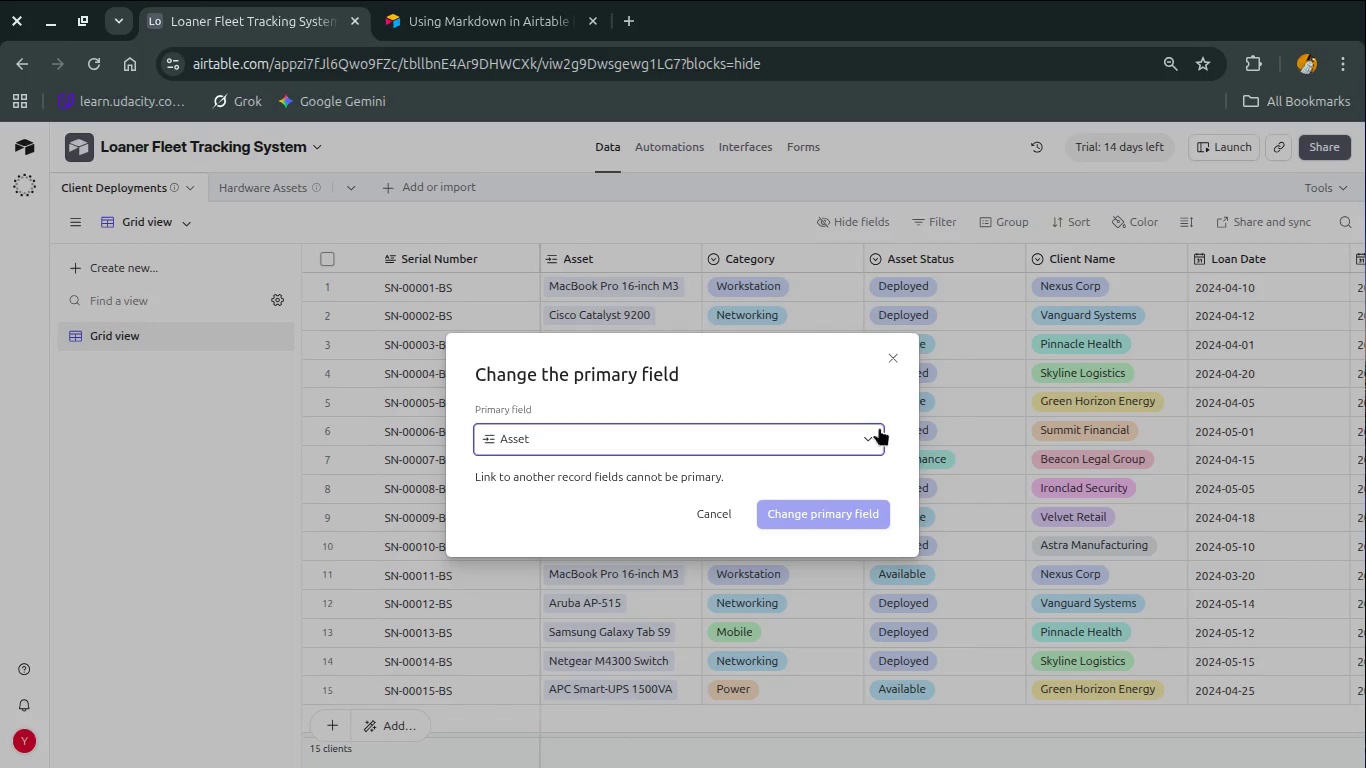 
key(Escape)
 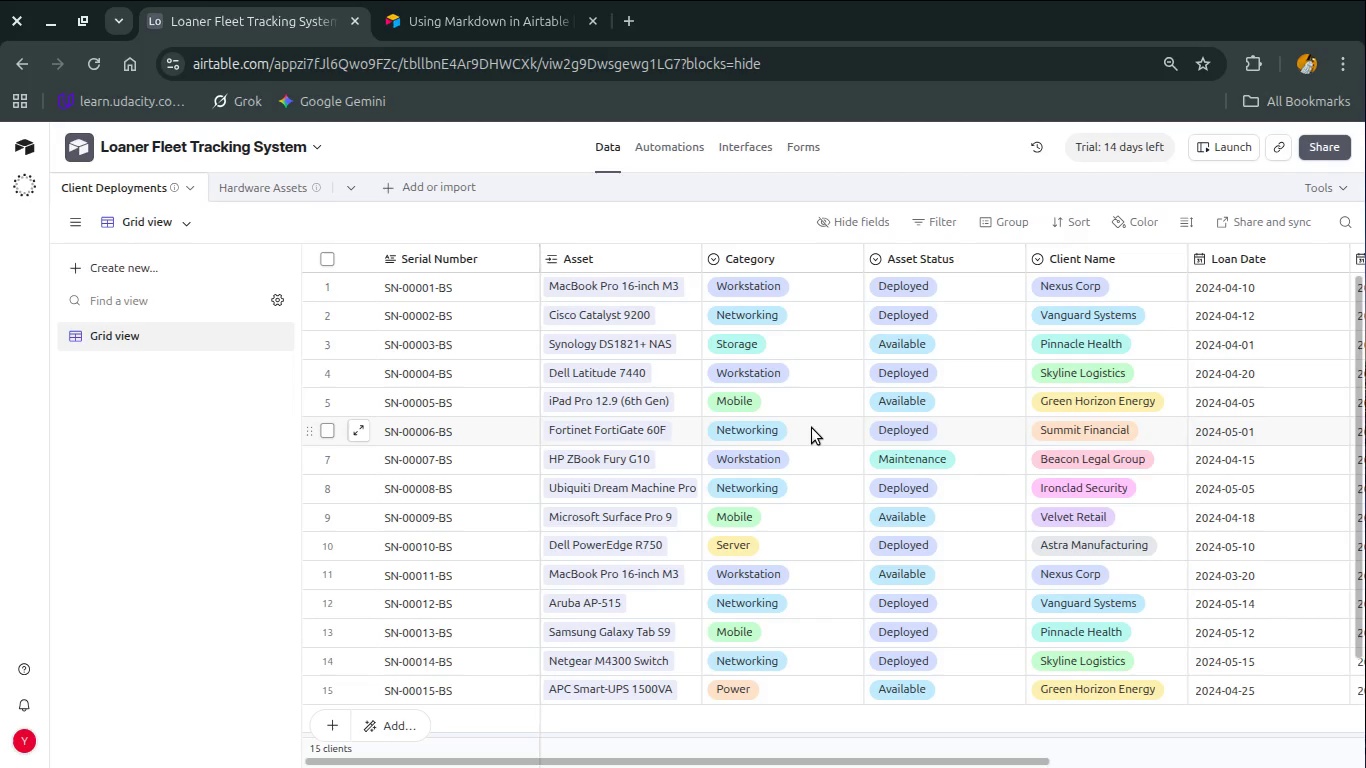 
wait(6.35)
 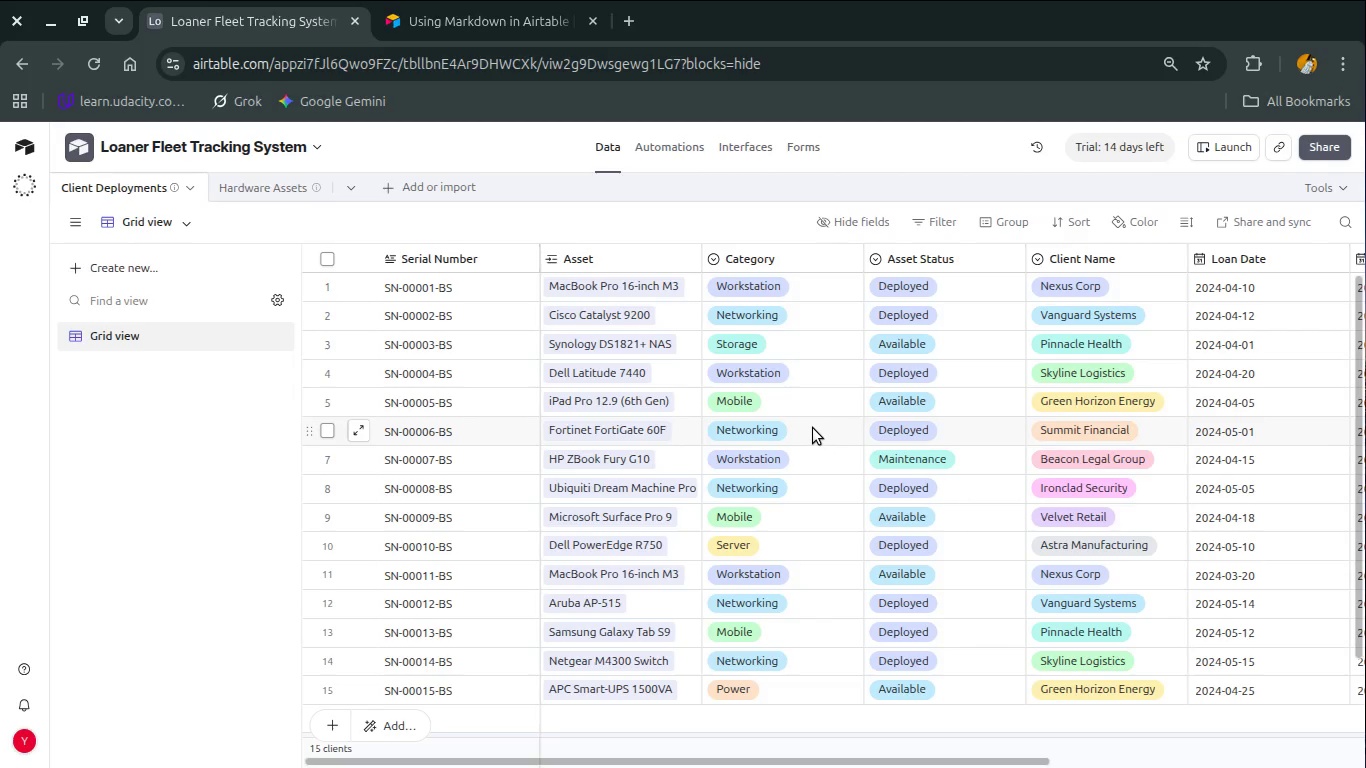 
left_click([812, 428])
 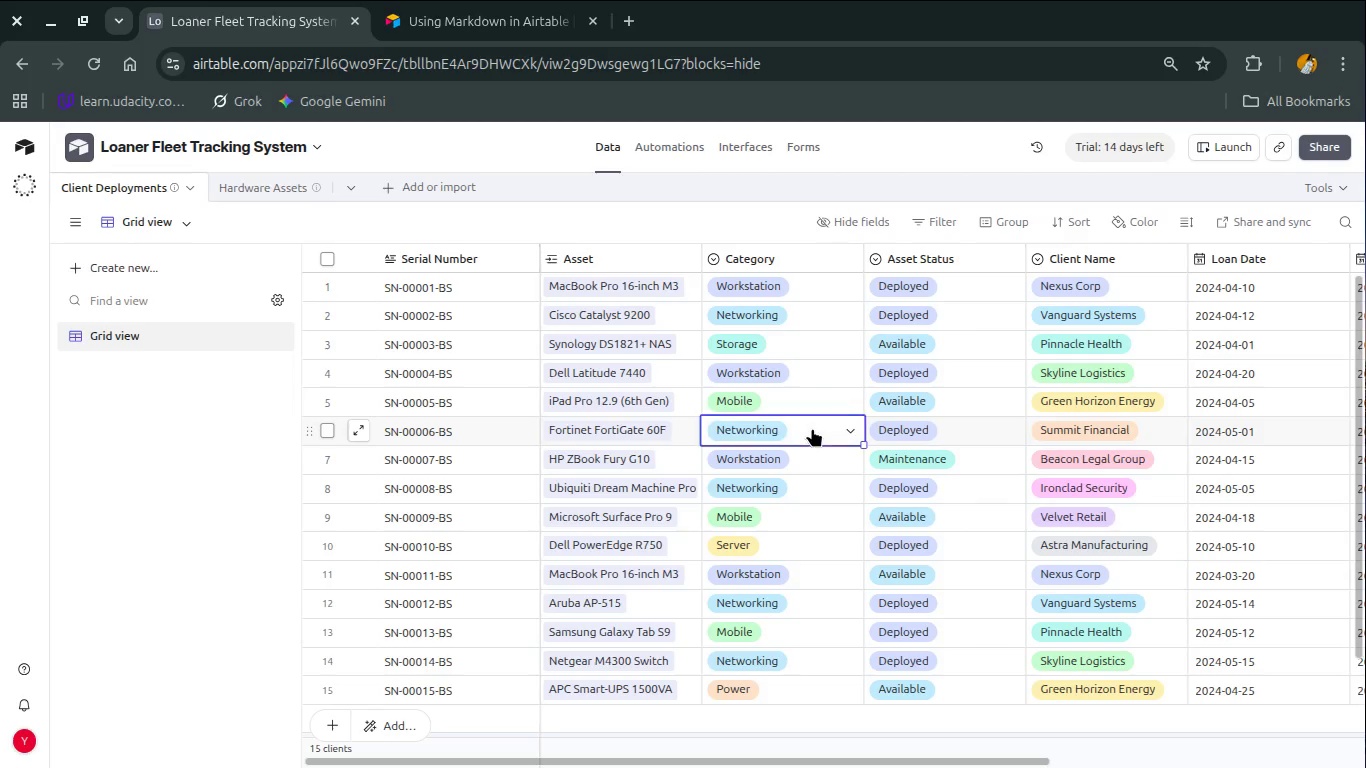 
key(Control+Z)
 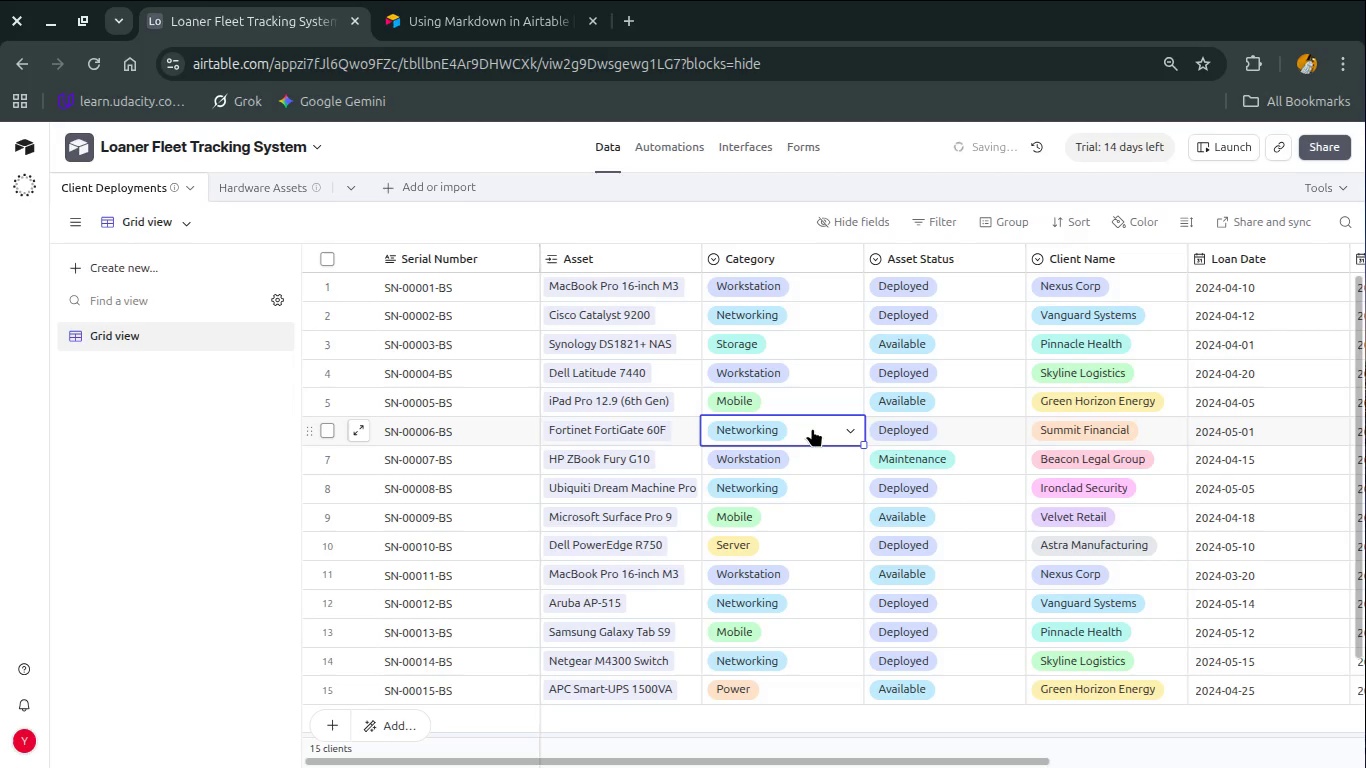 
key(Control+Z)
 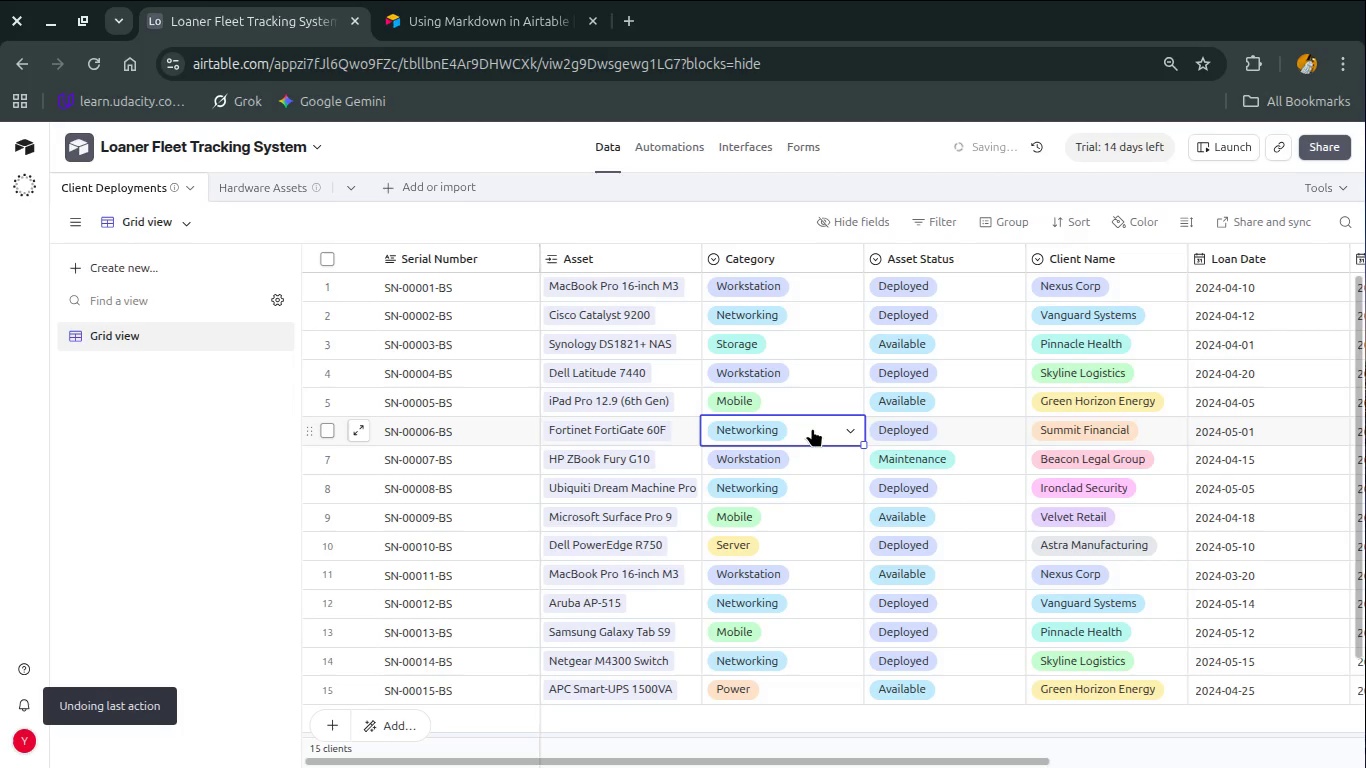 
key(Control+Z)
 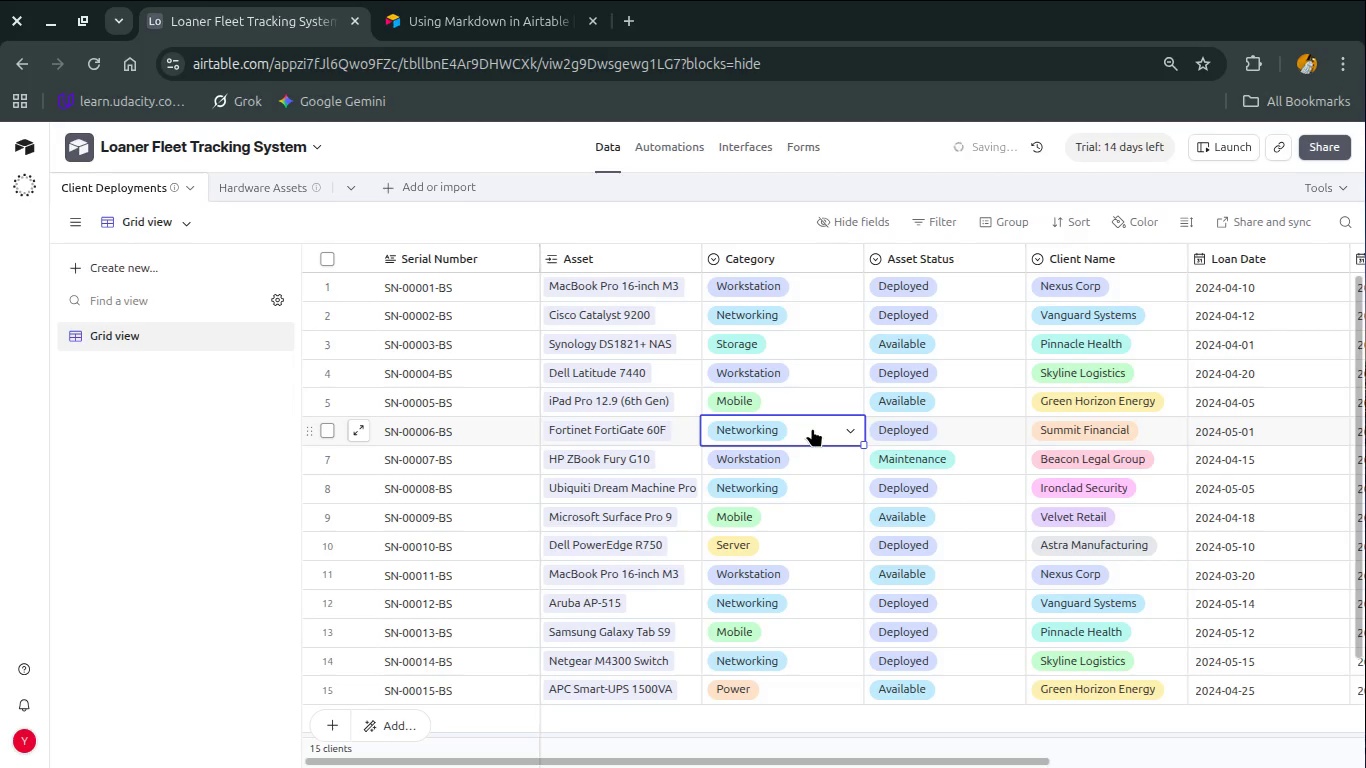 
key(Control+Z)
 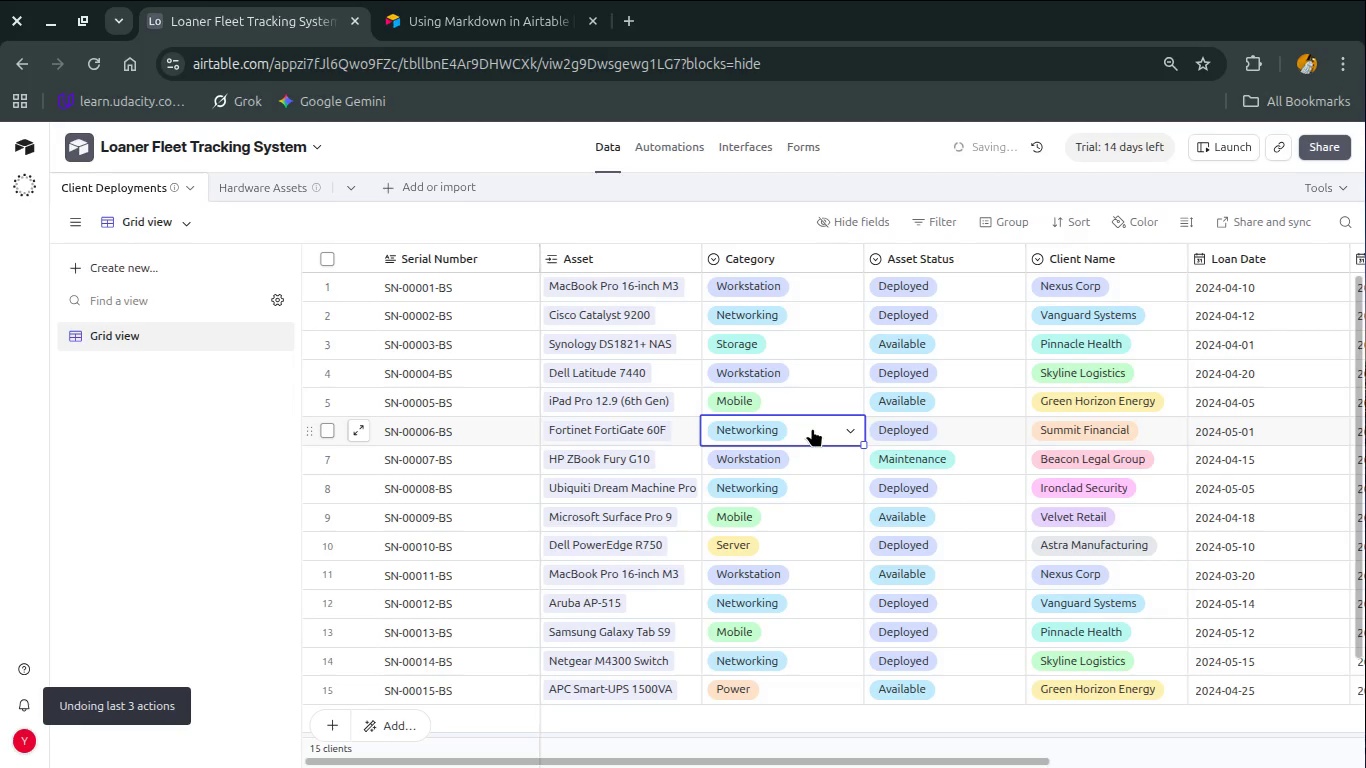 
key(Control+Z)
 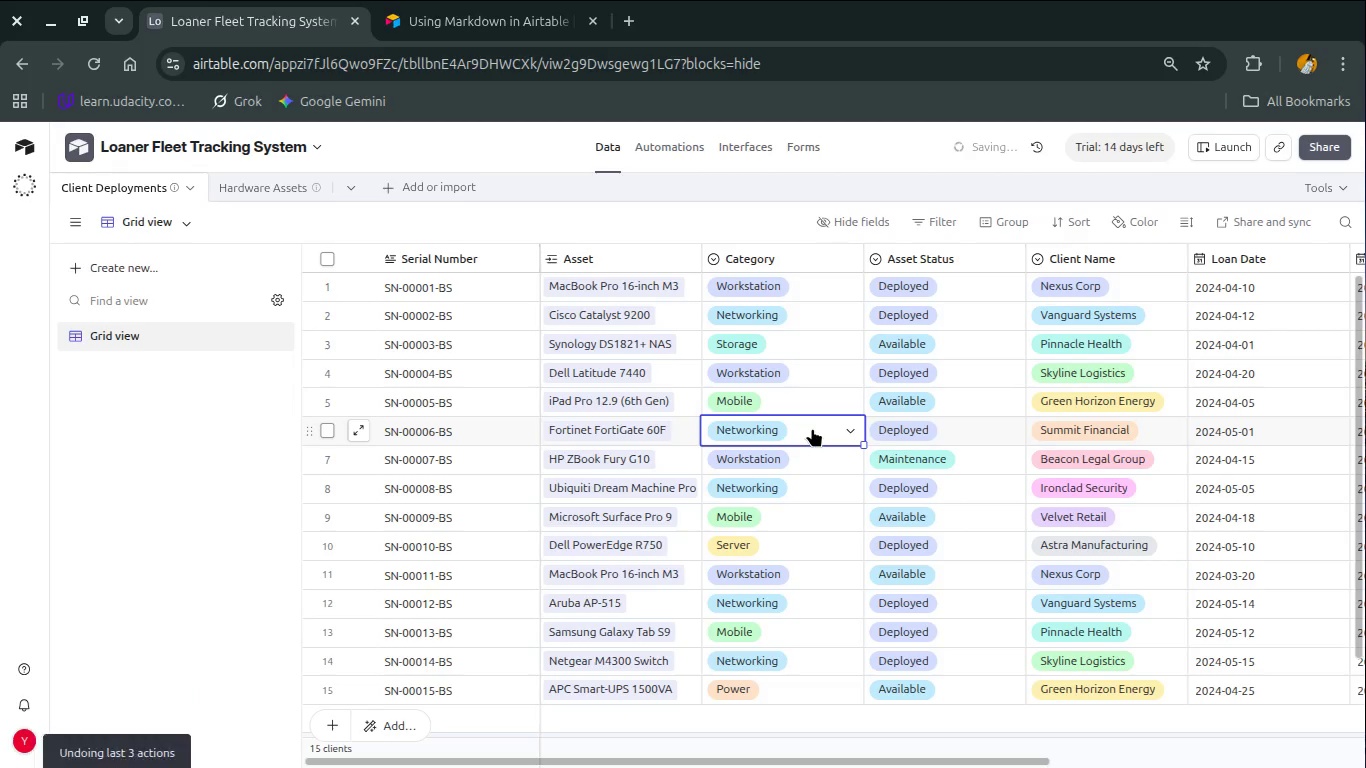 
key(Control+Z)
 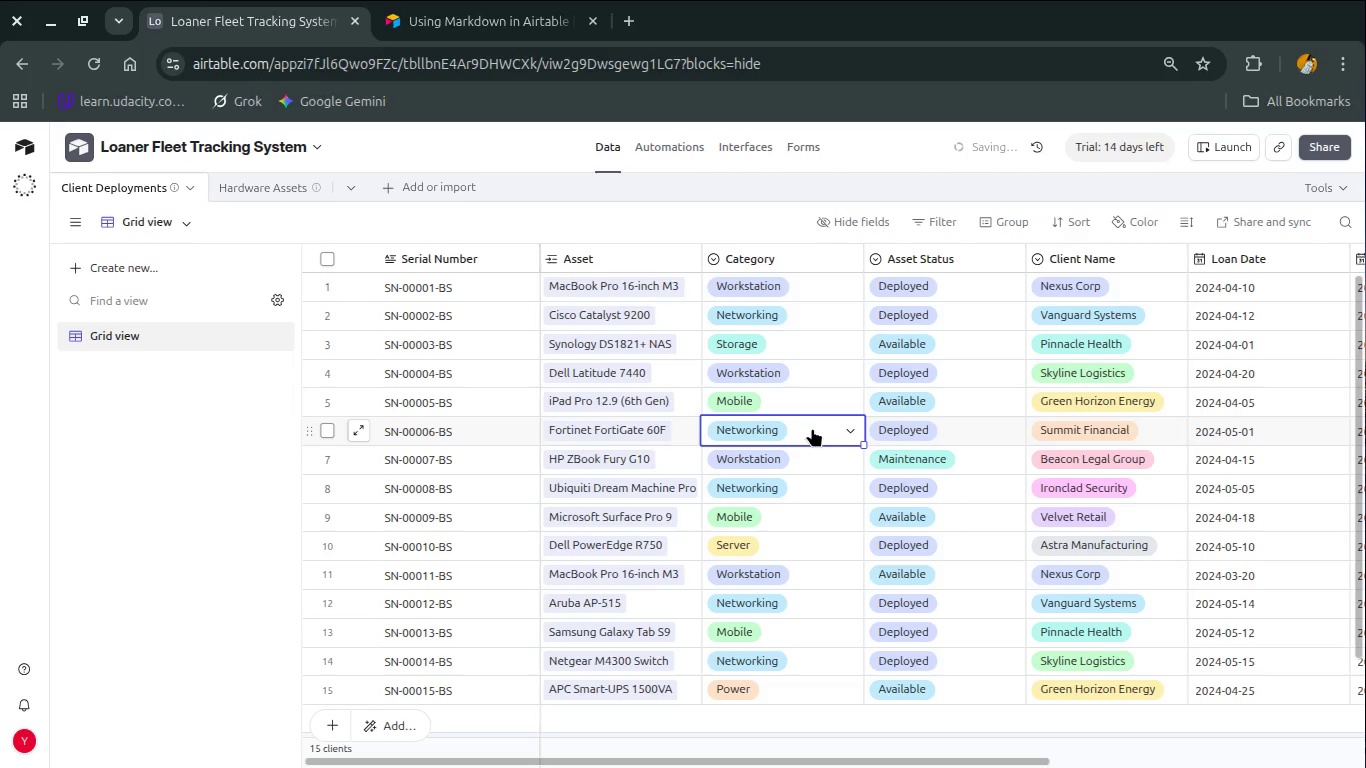 
key(Control+Z)
 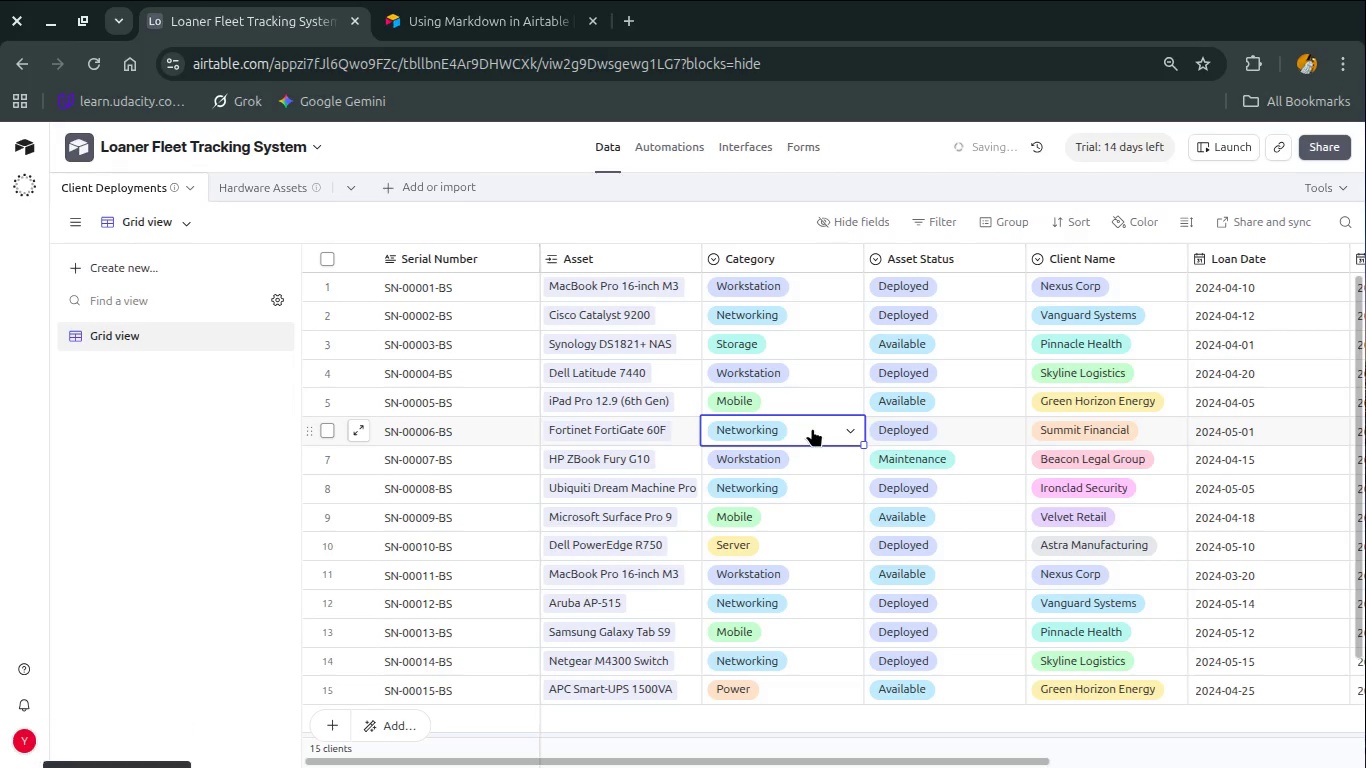 
key(Control+Z)
 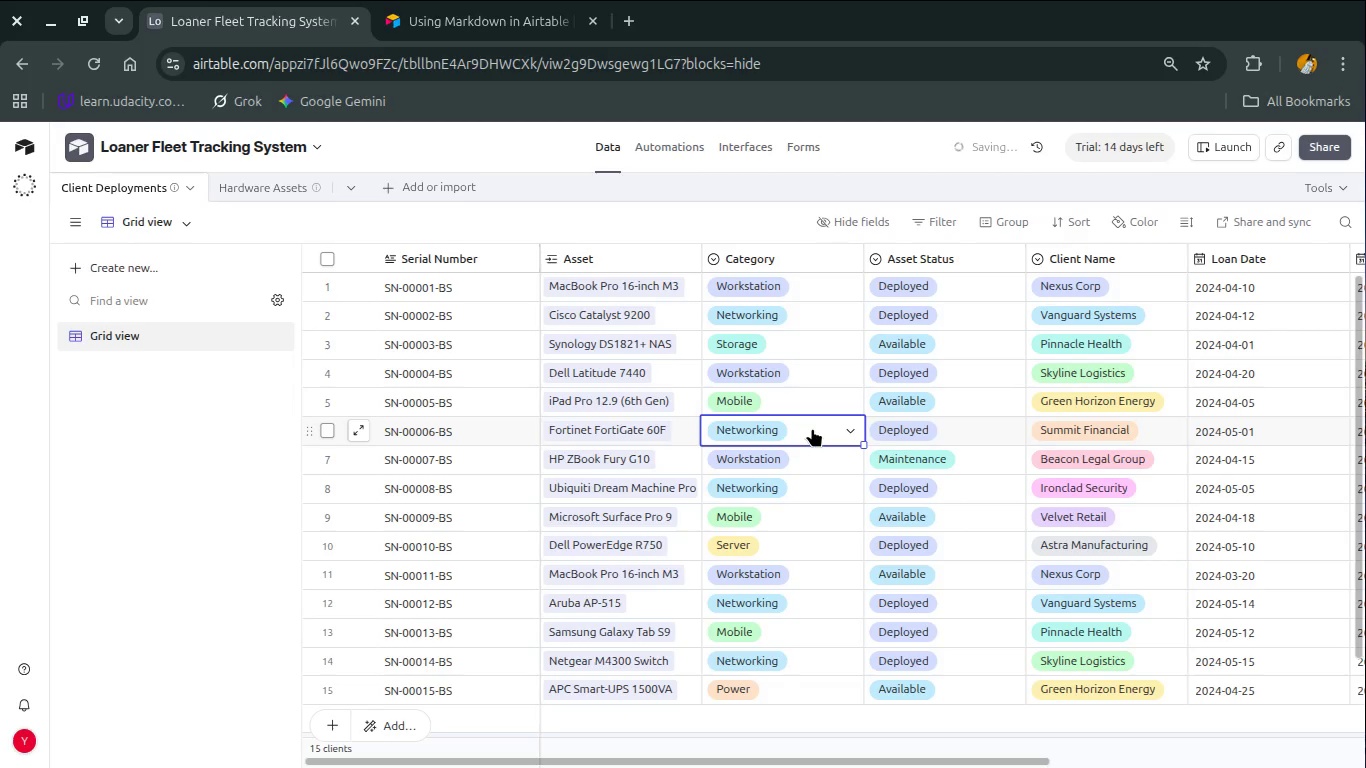 
key(Control+Z)
 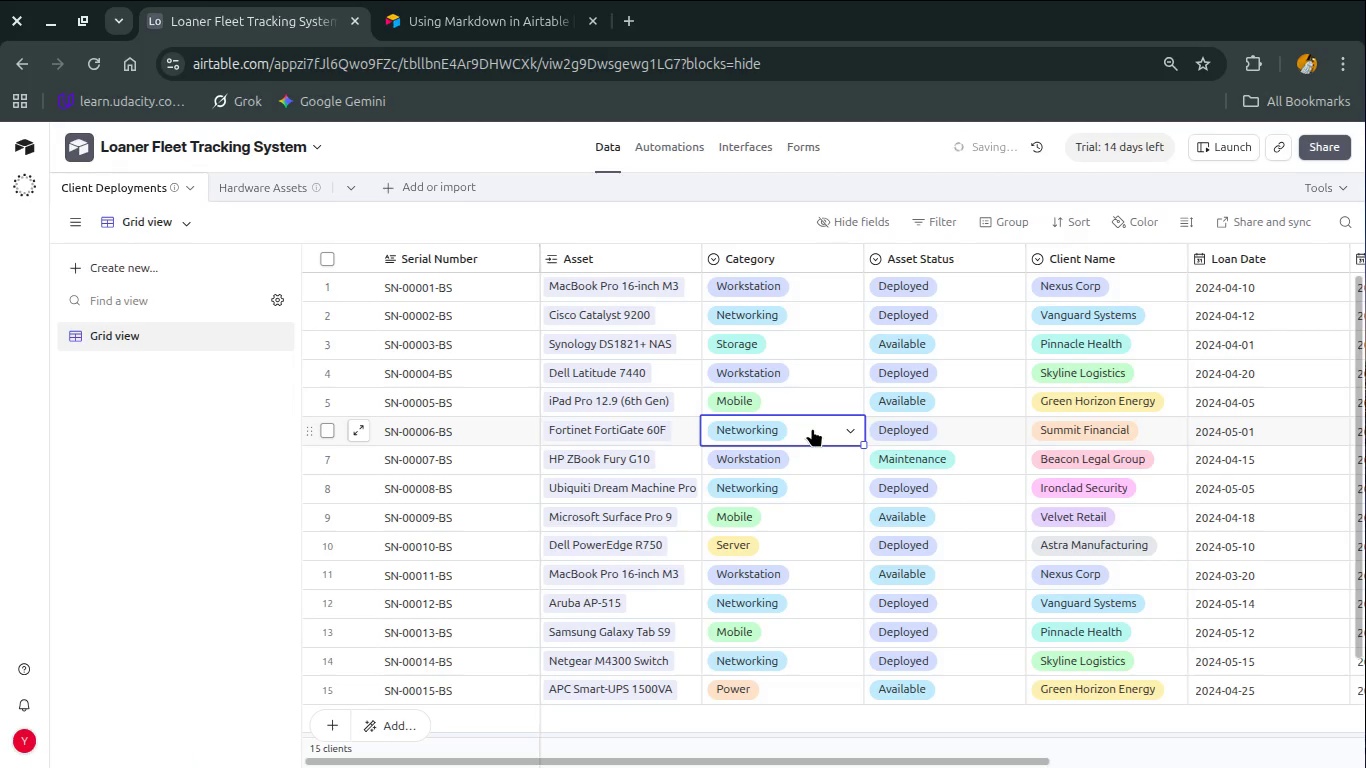 
key(Control+Z)
 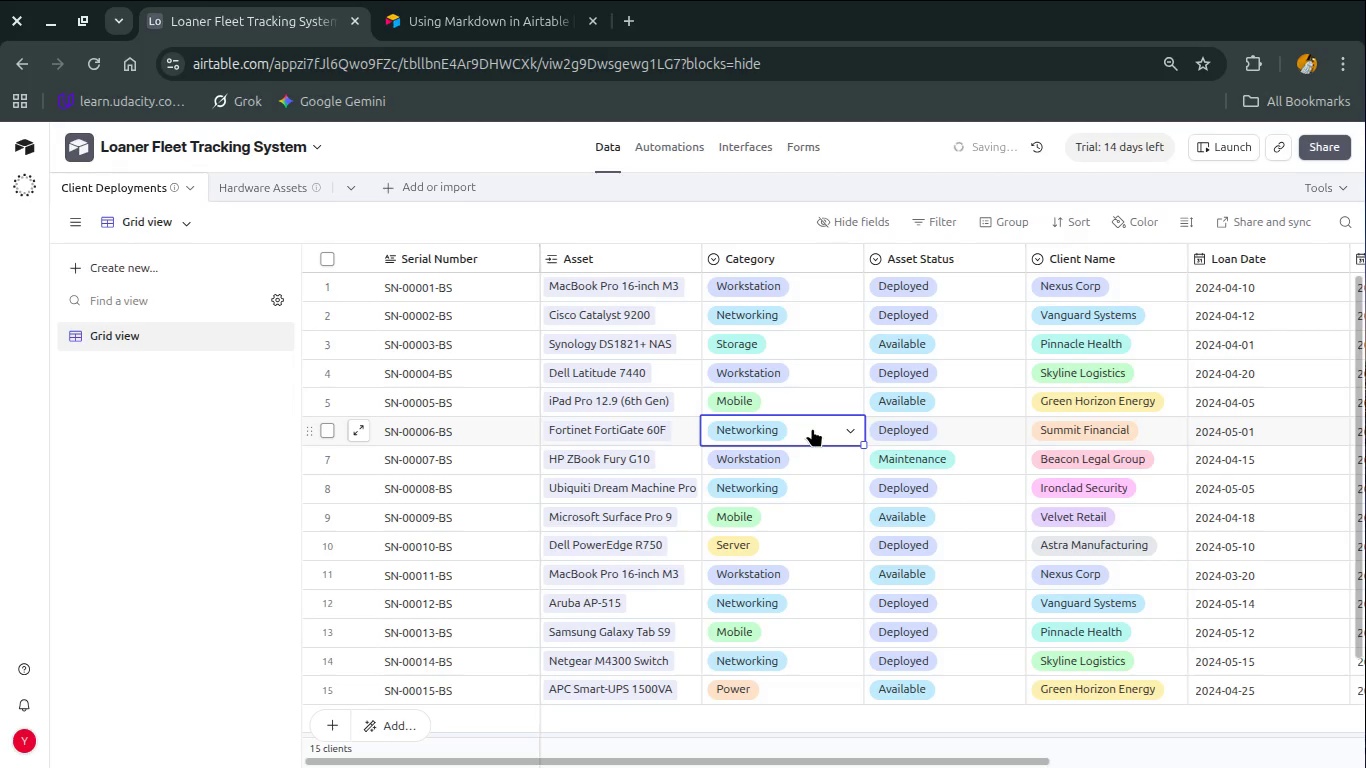 
key(Control+Z)
 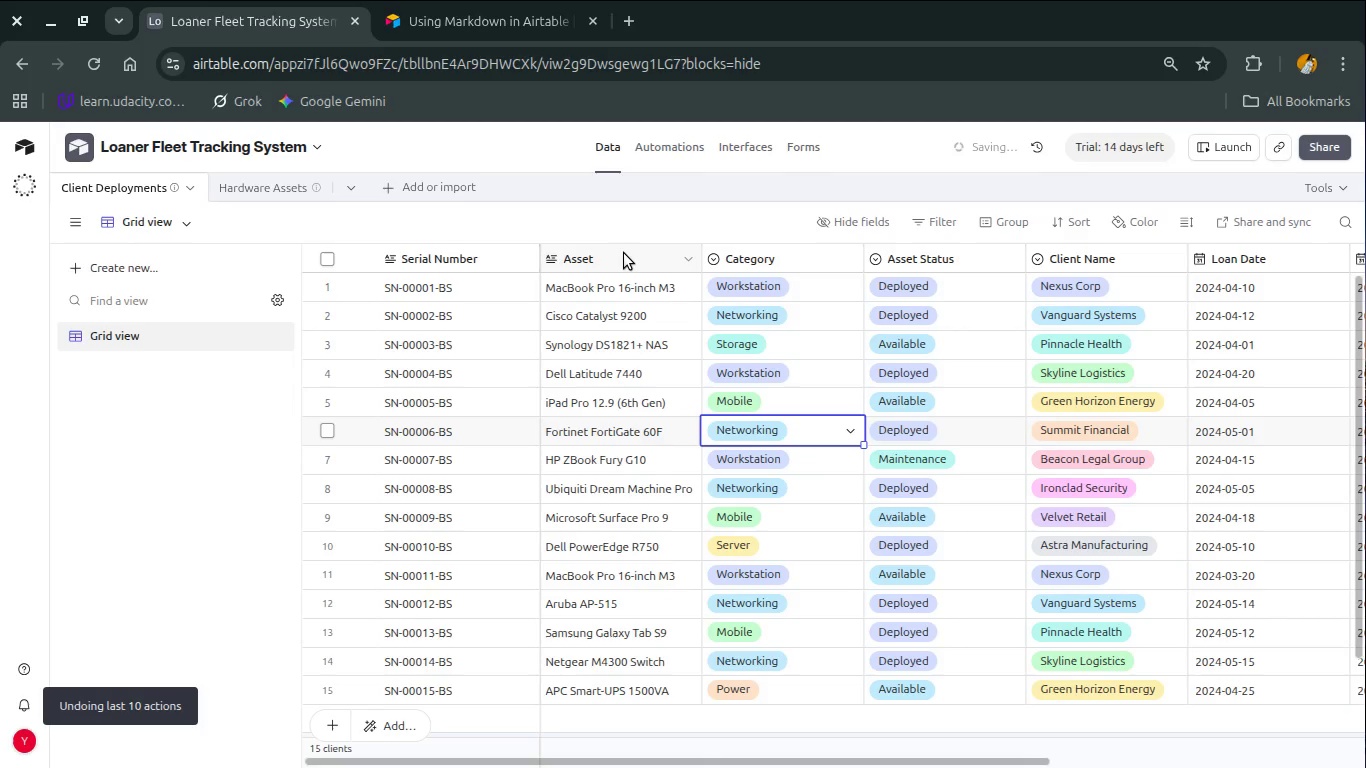 
left_click_drag(start_coordinate=[622, 254], to_coordinate=[422, 244])
 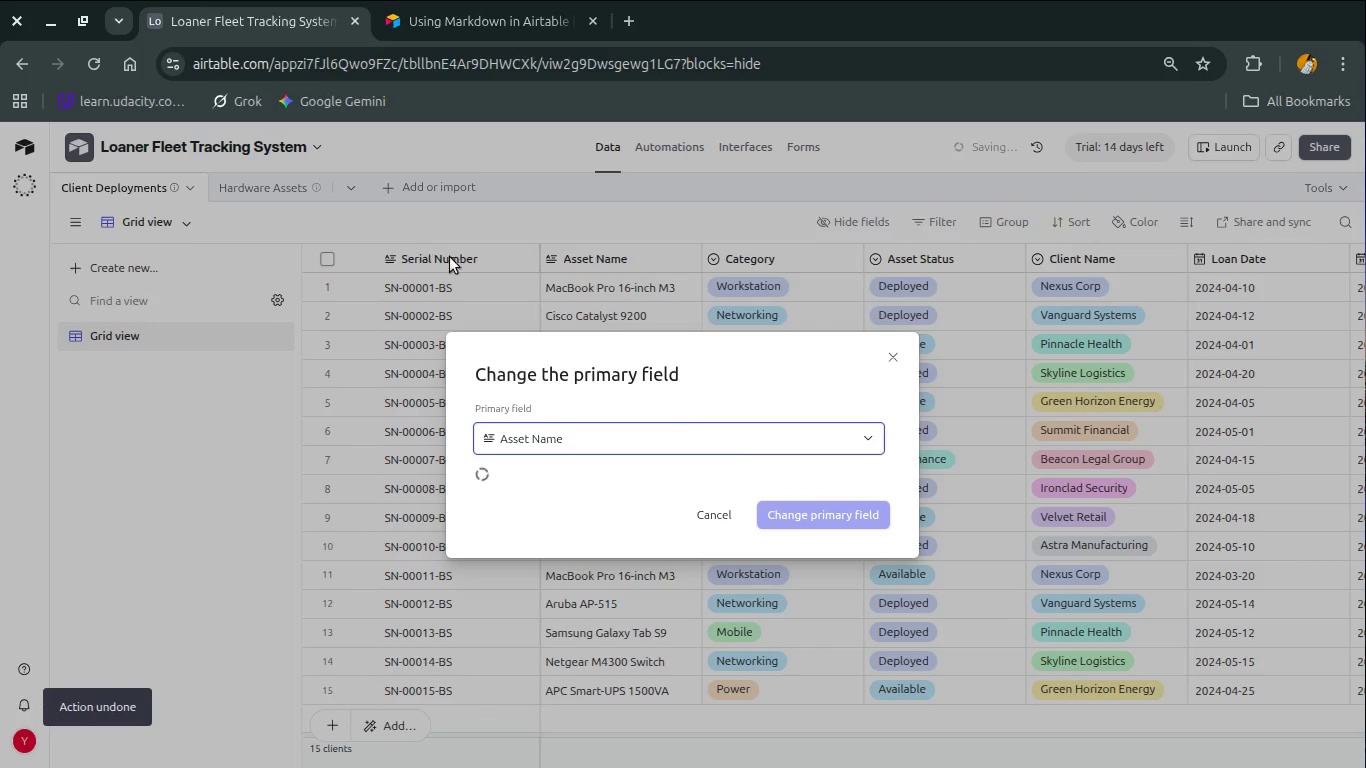 
left_click([731, 458])
 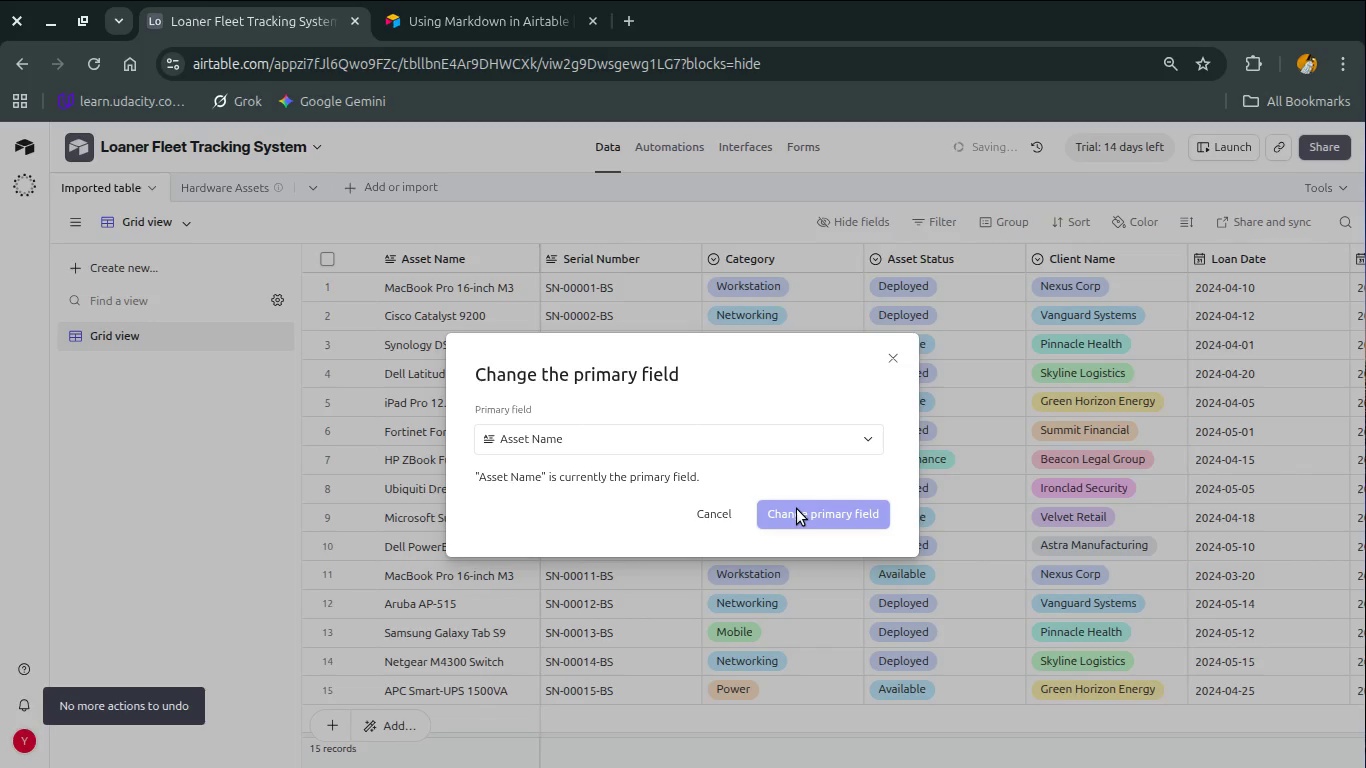 
wait(5.24)
 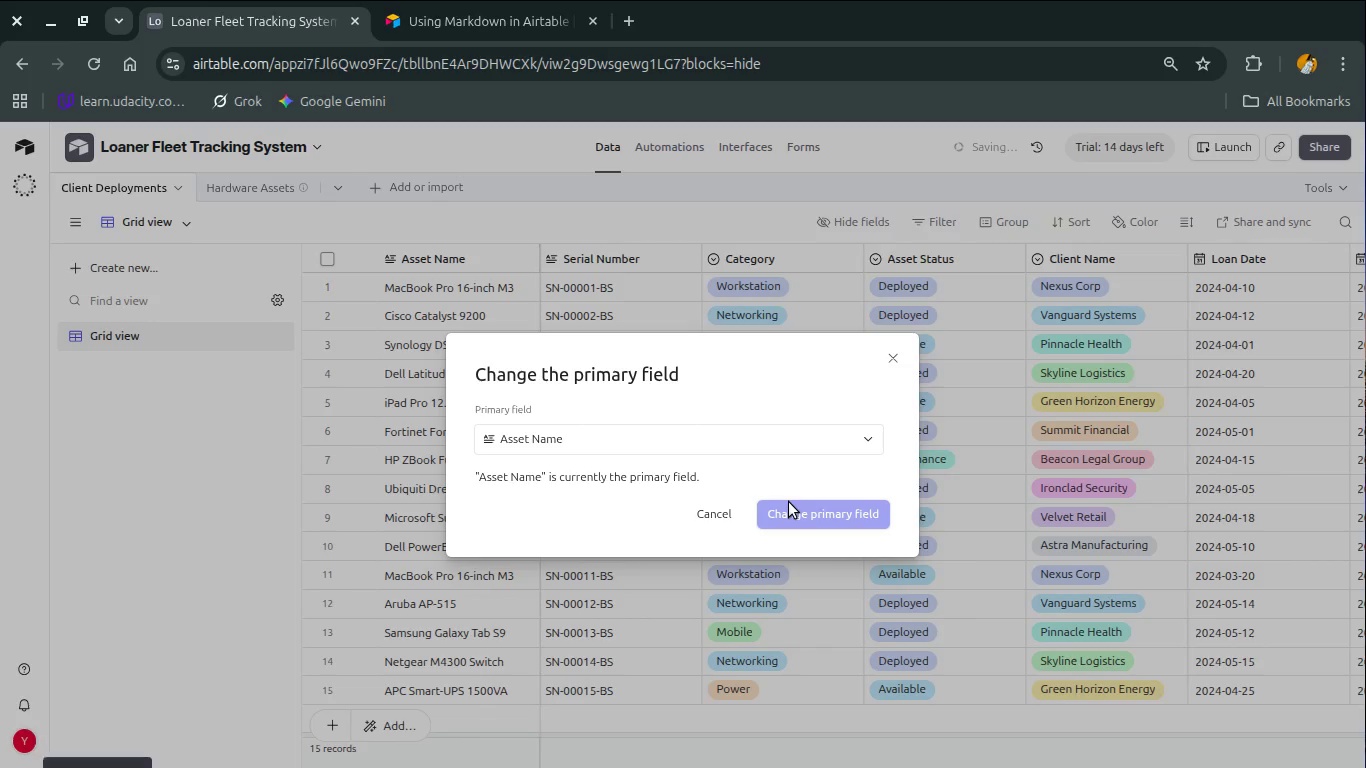 
key(Escape)
 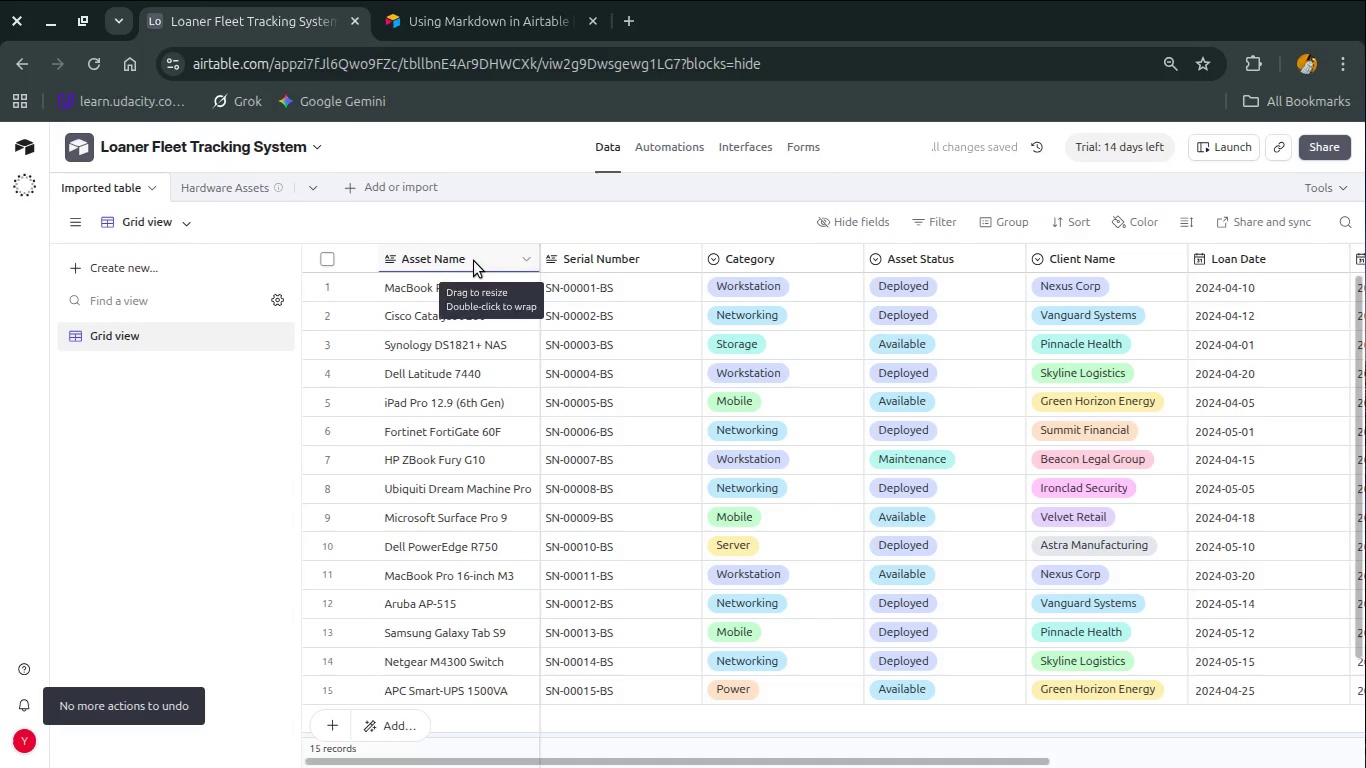 
double_click([468, 258])
 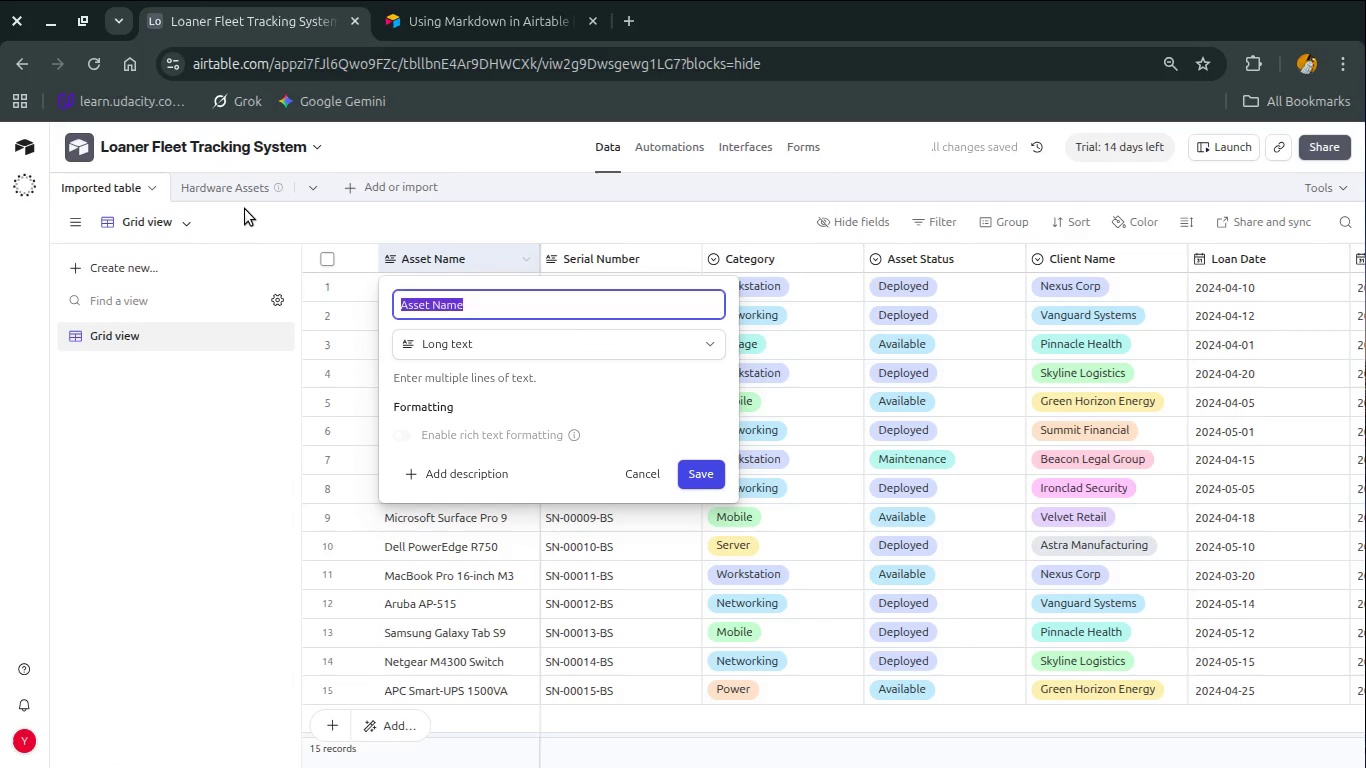 
left_click([242, 188])
 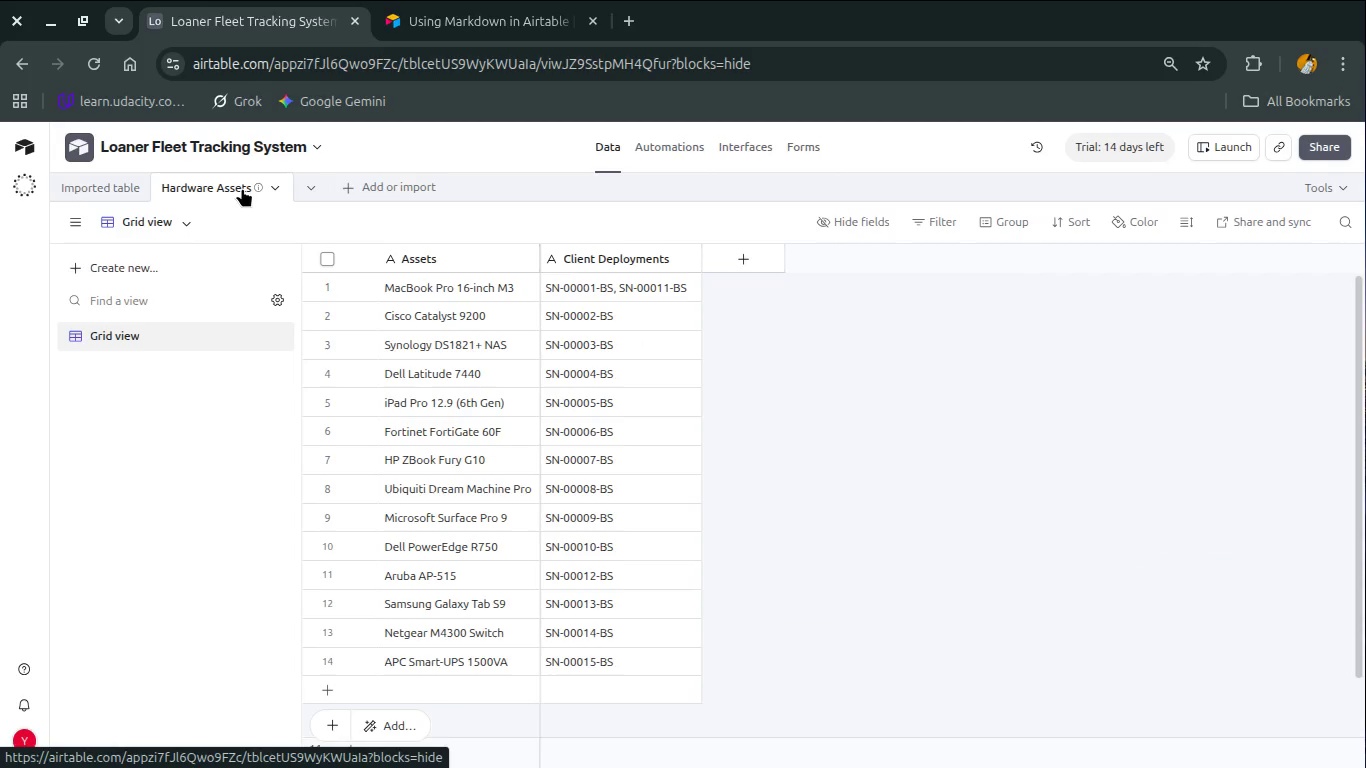 
right_click([242, 188])
 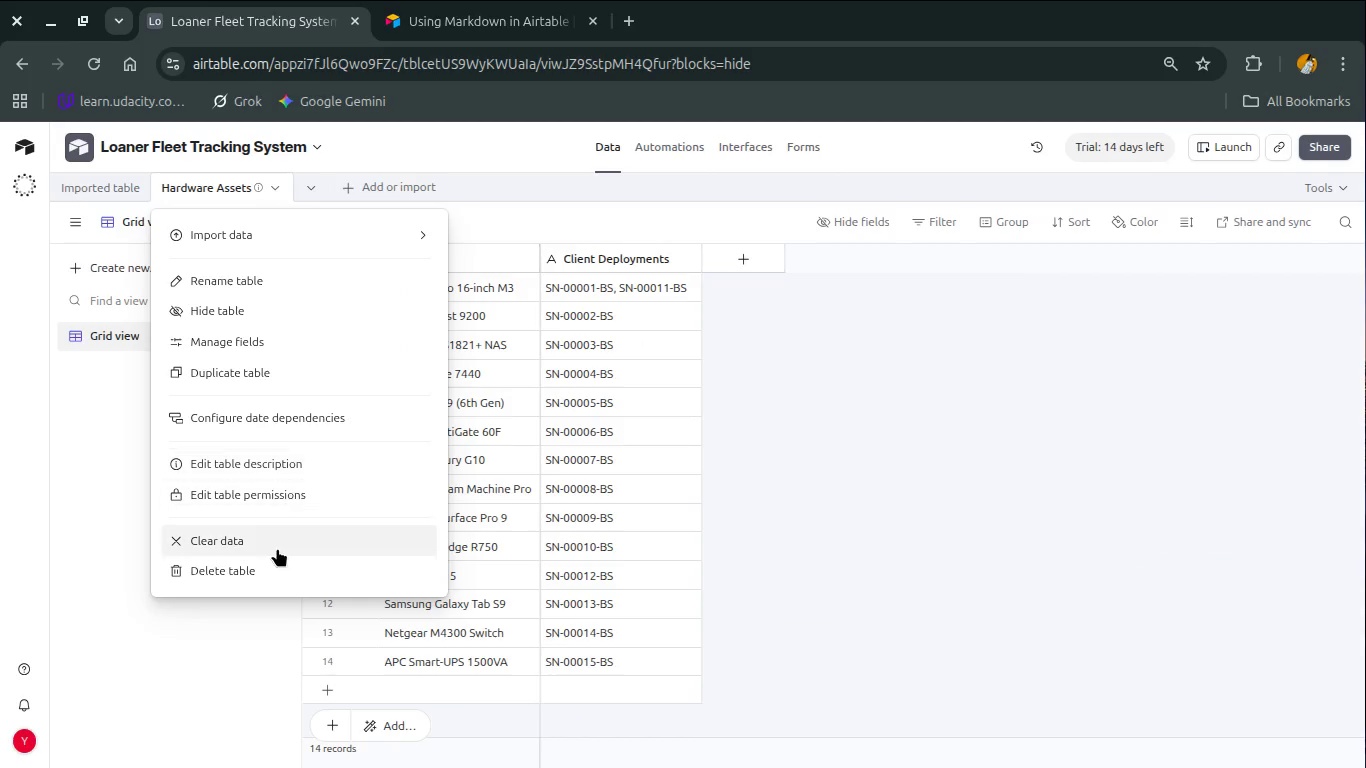 
left_click([271, 561])
 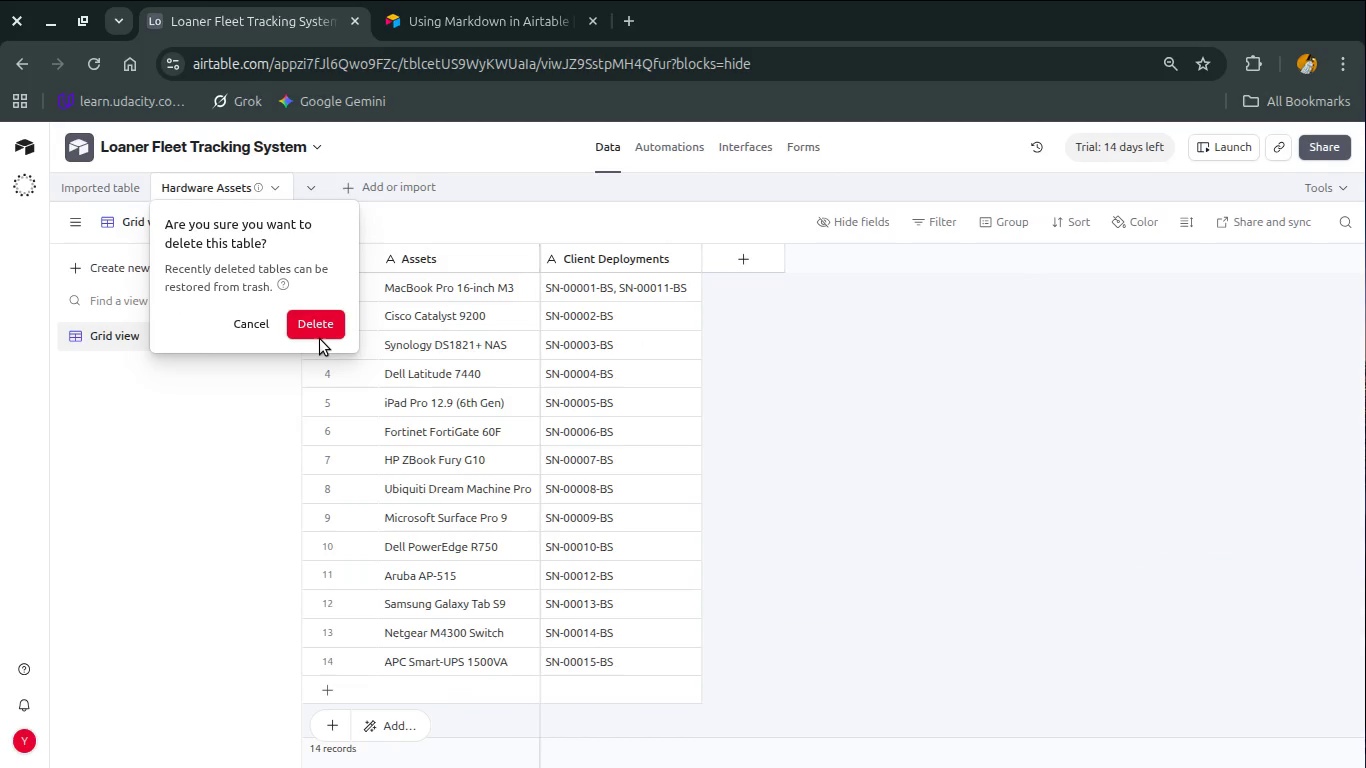 
left_click_drag(start_coordinate=[320, 339], to_coordinate=[326, 318])
 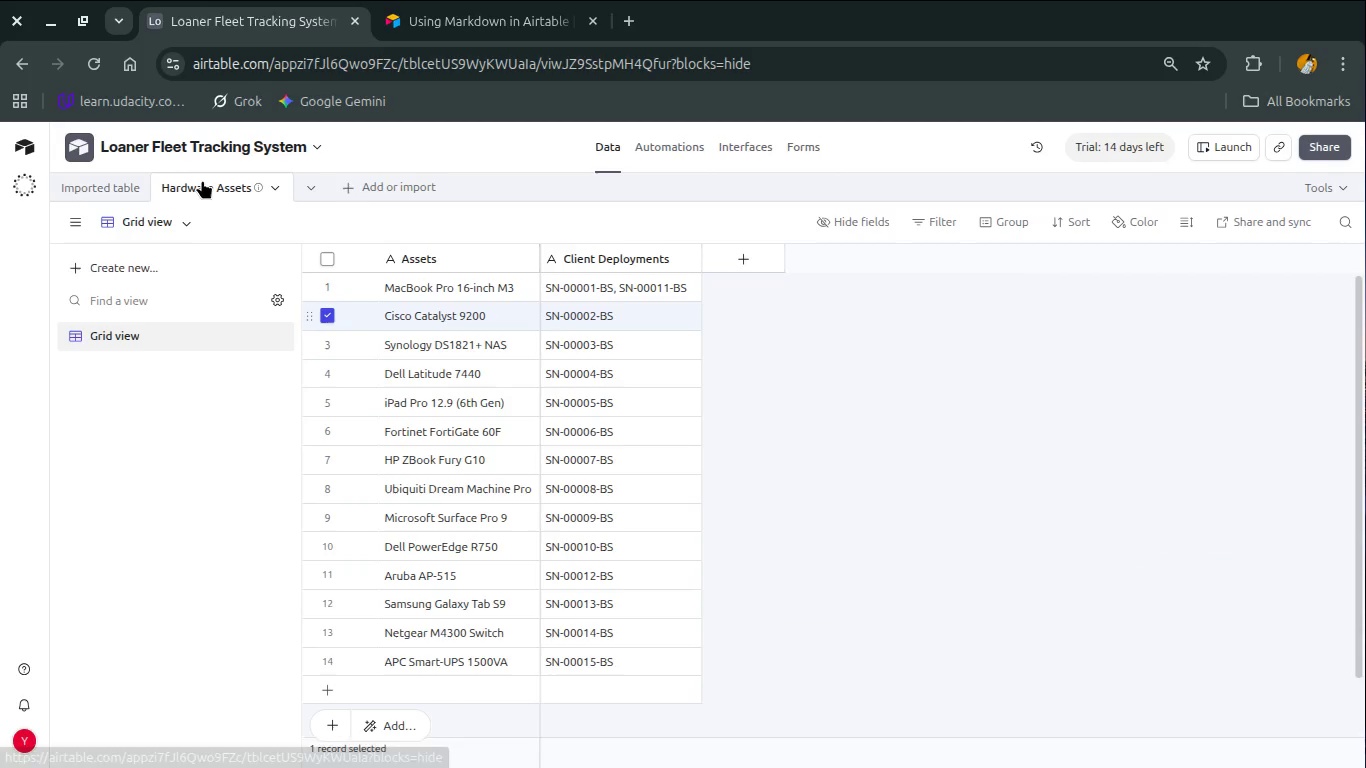 
right_click([202, 180])
 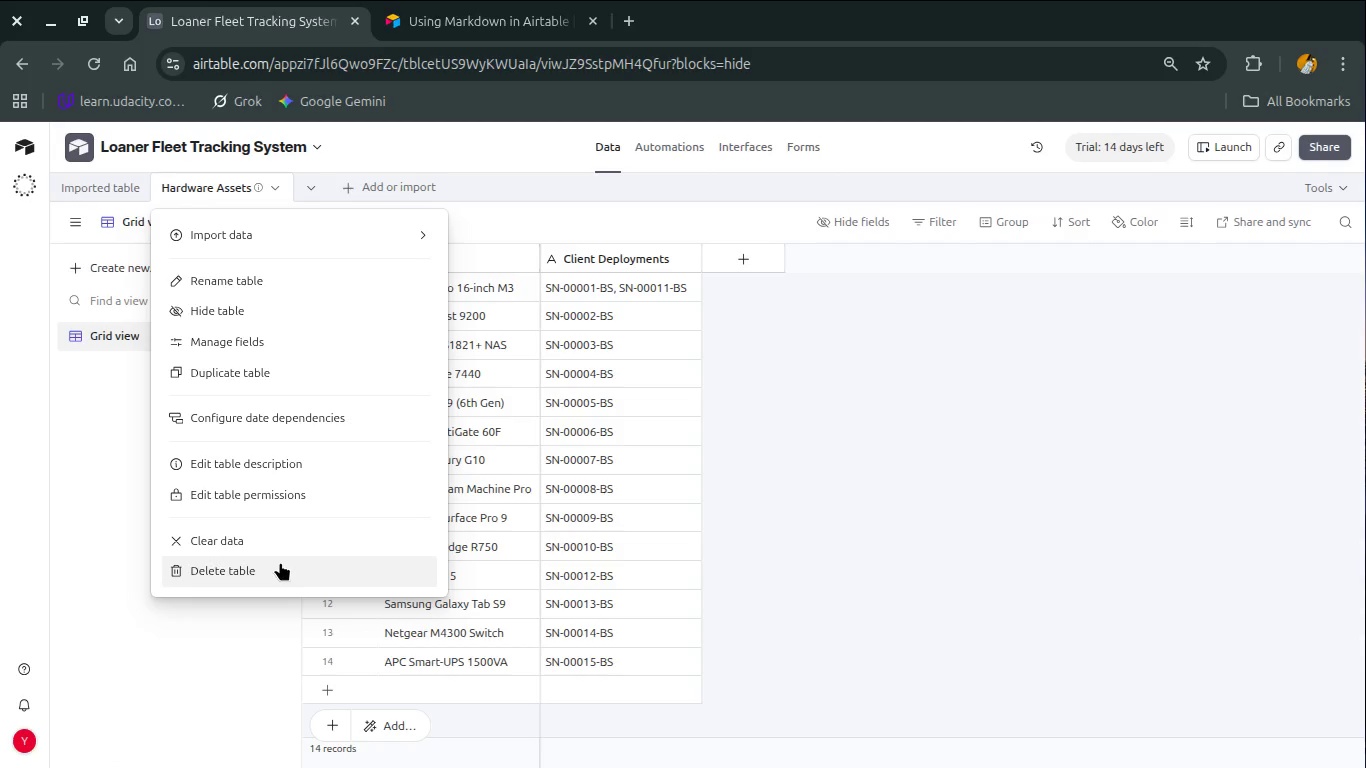 
left_click([278, 563])
 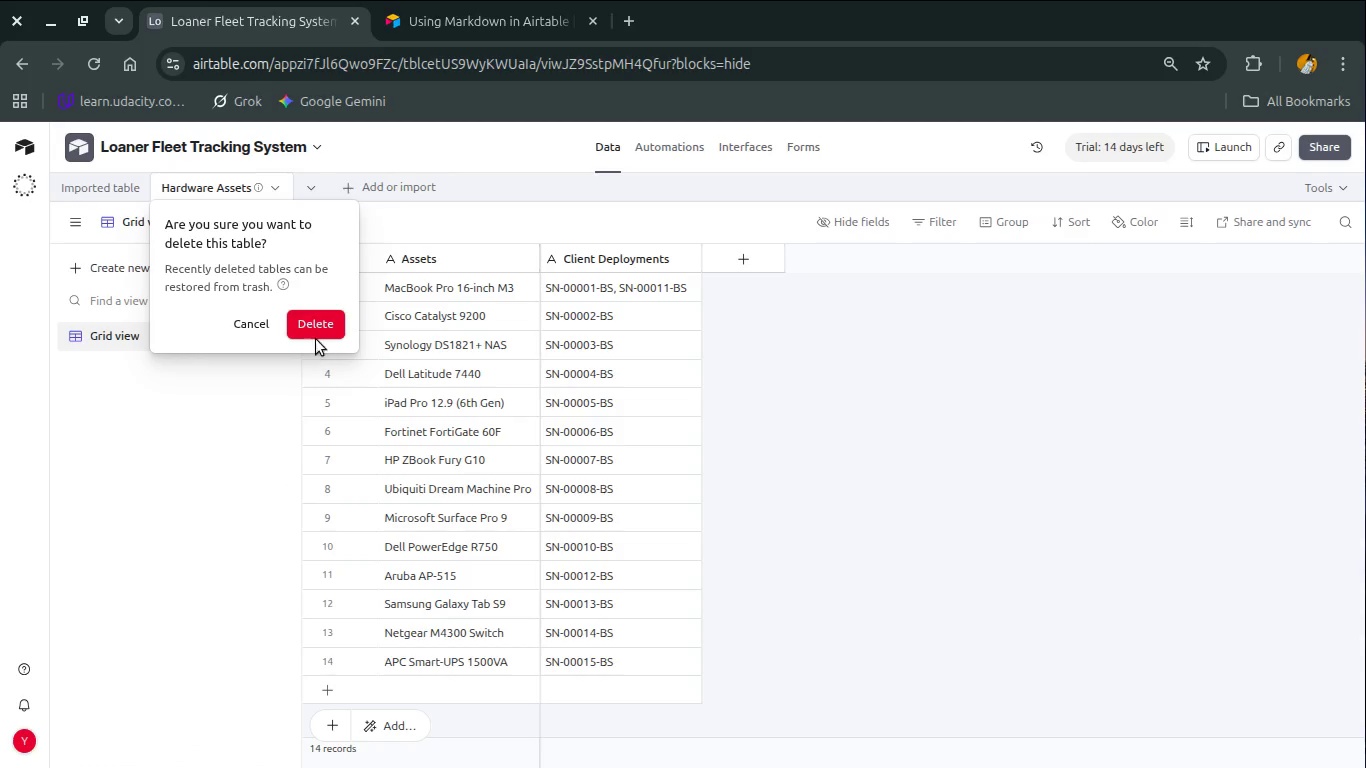 
left_click([316, 328])
 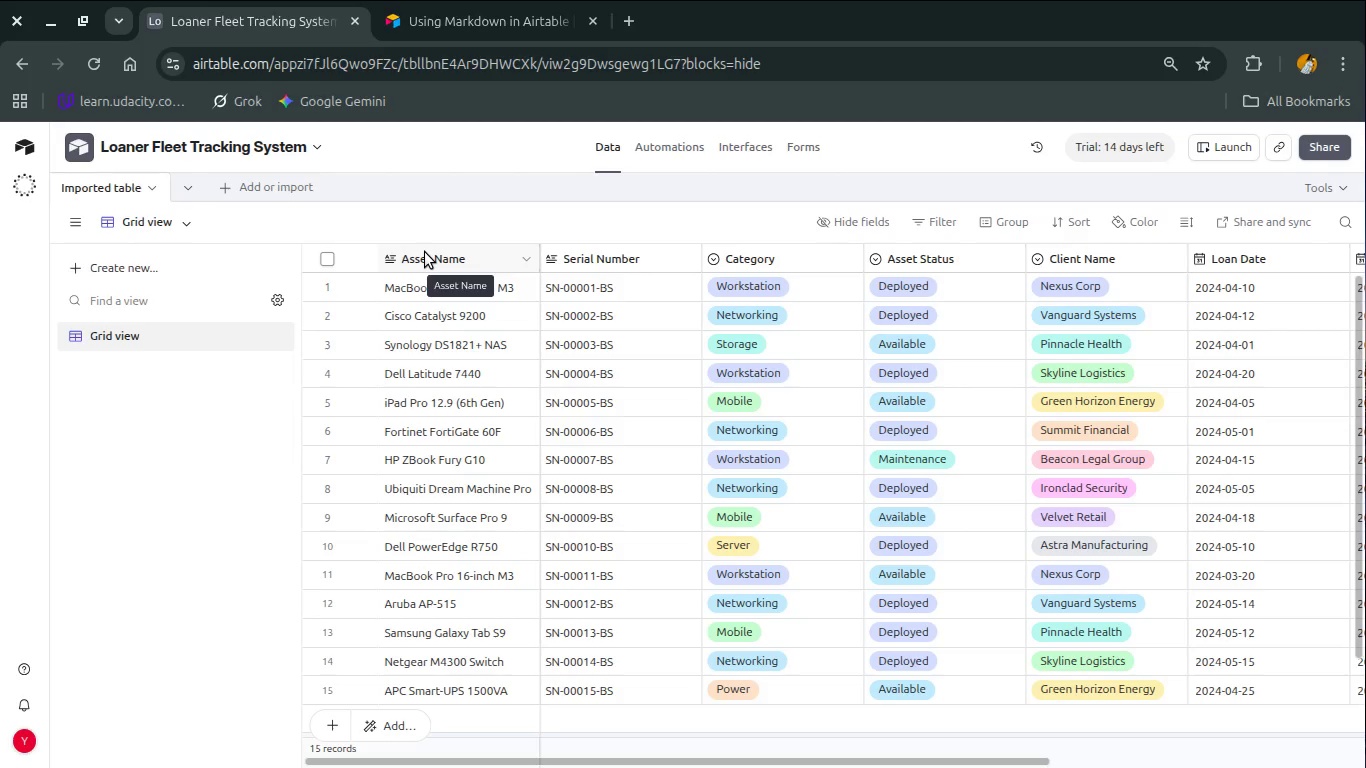 
wait(66.16)
 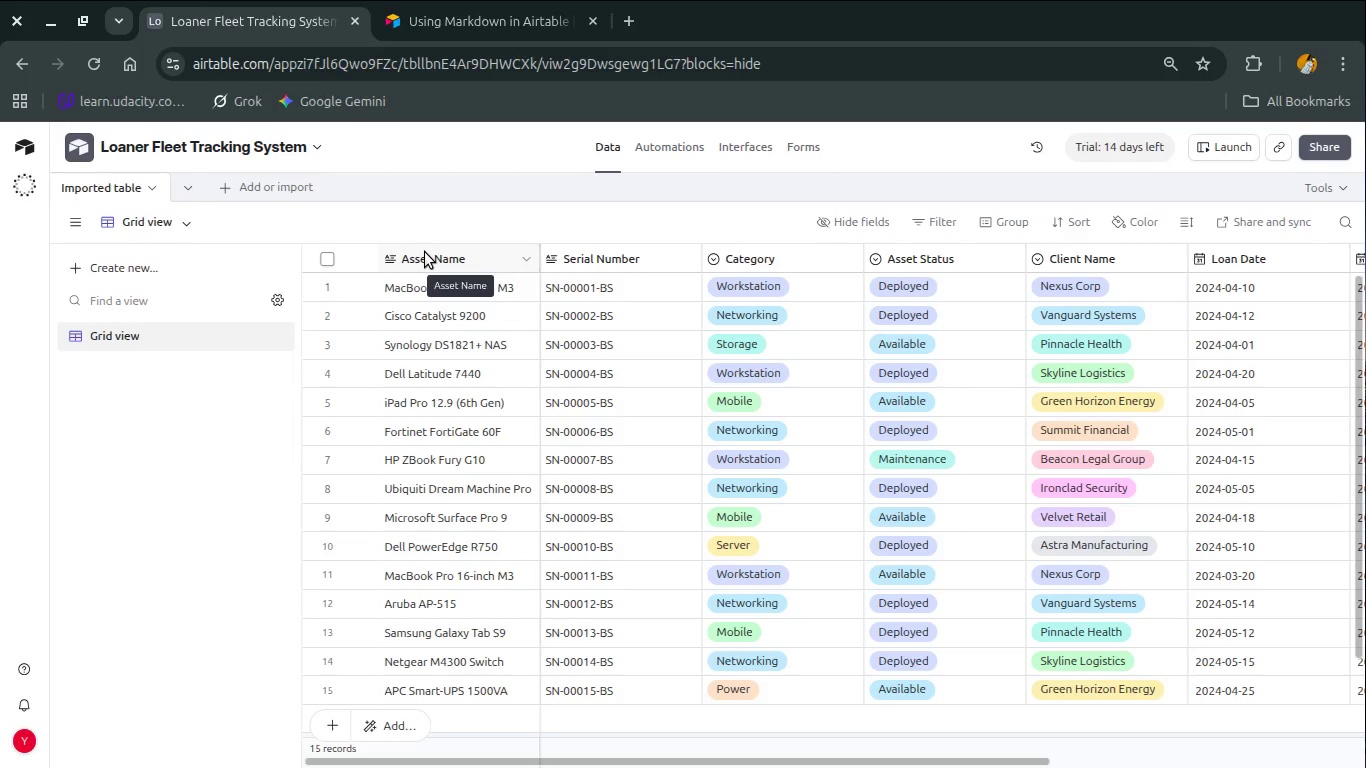 
key(Alt+Tab)